 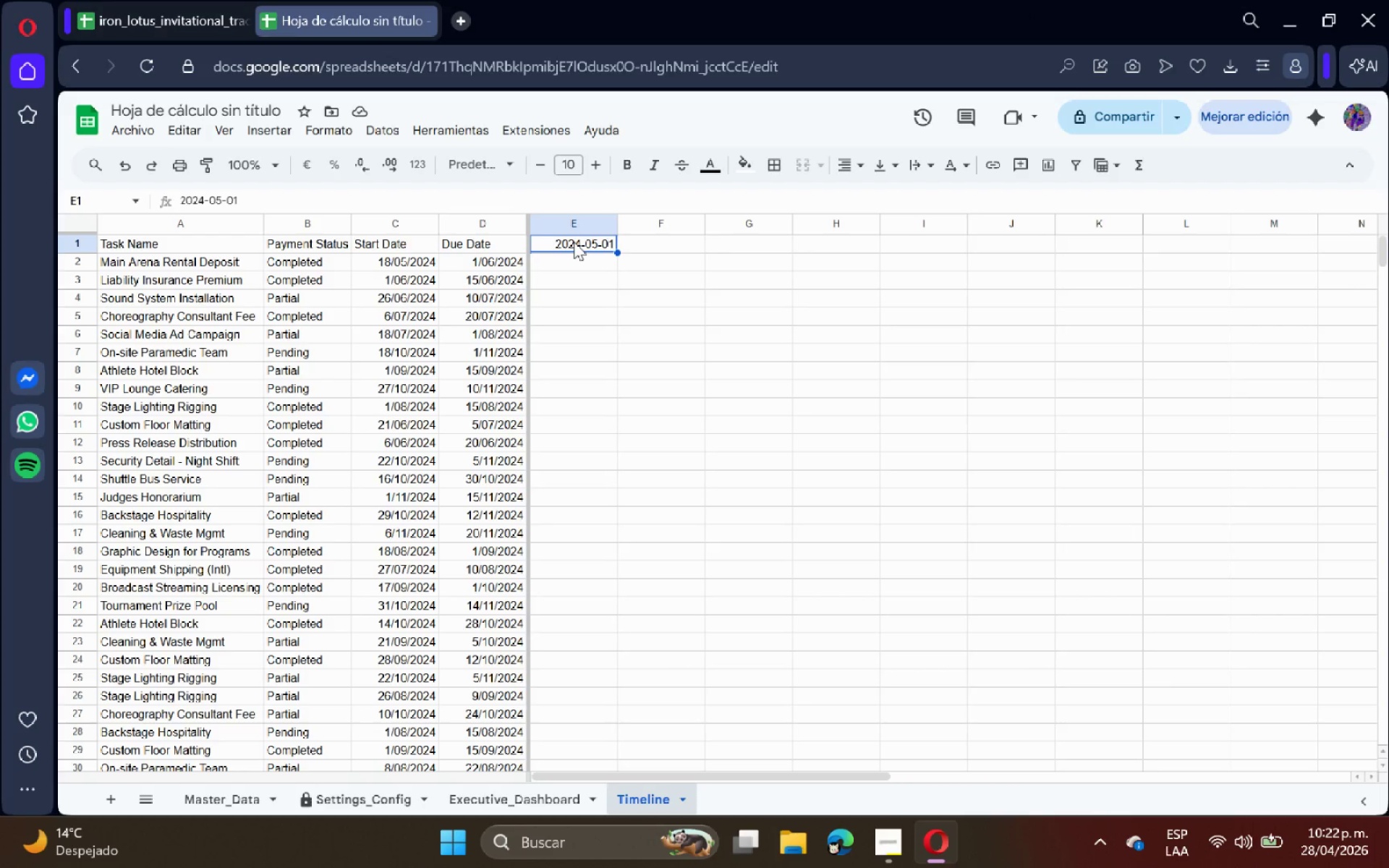 
left_click([340, 127])
 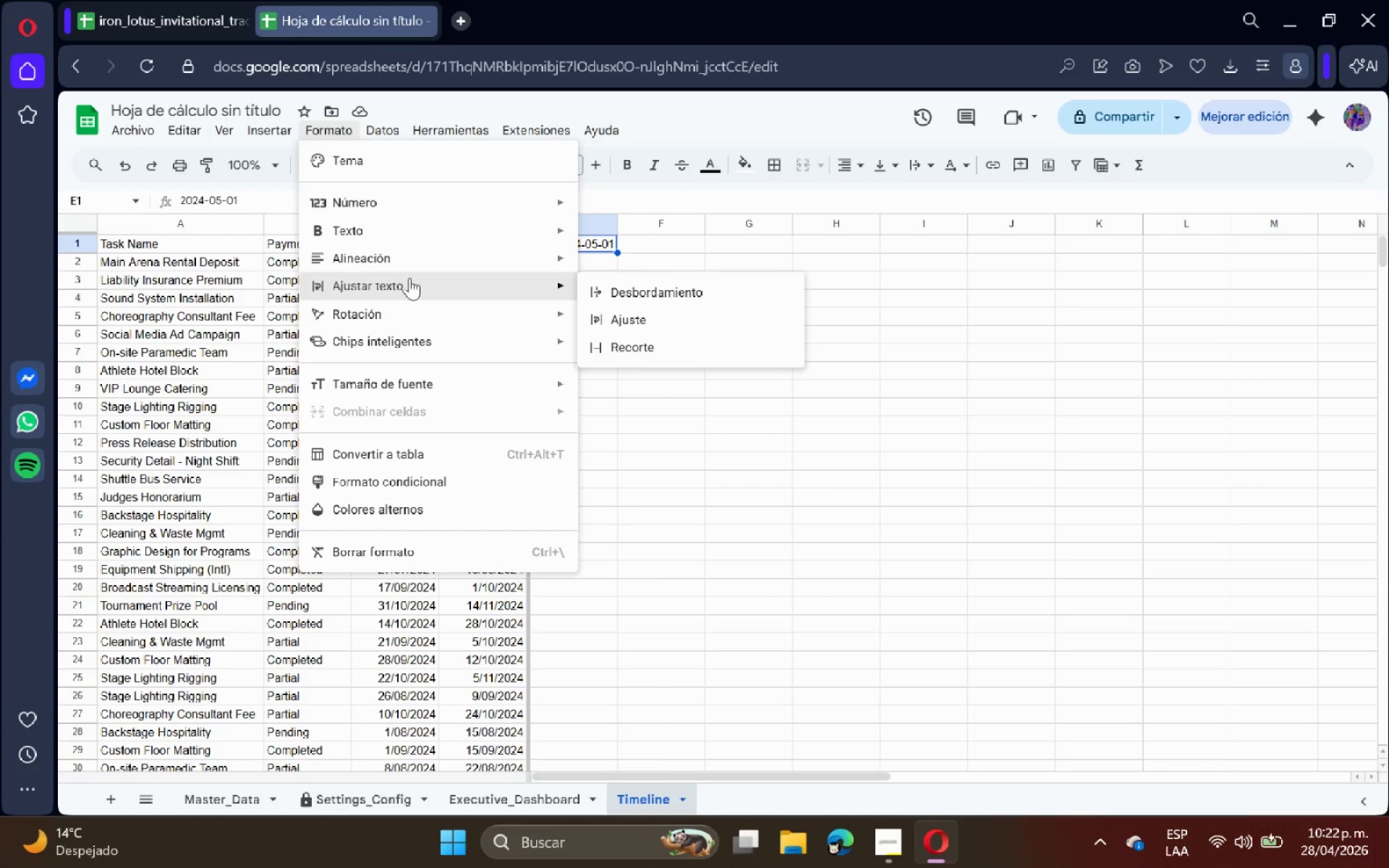 
left_click([422, 203])
 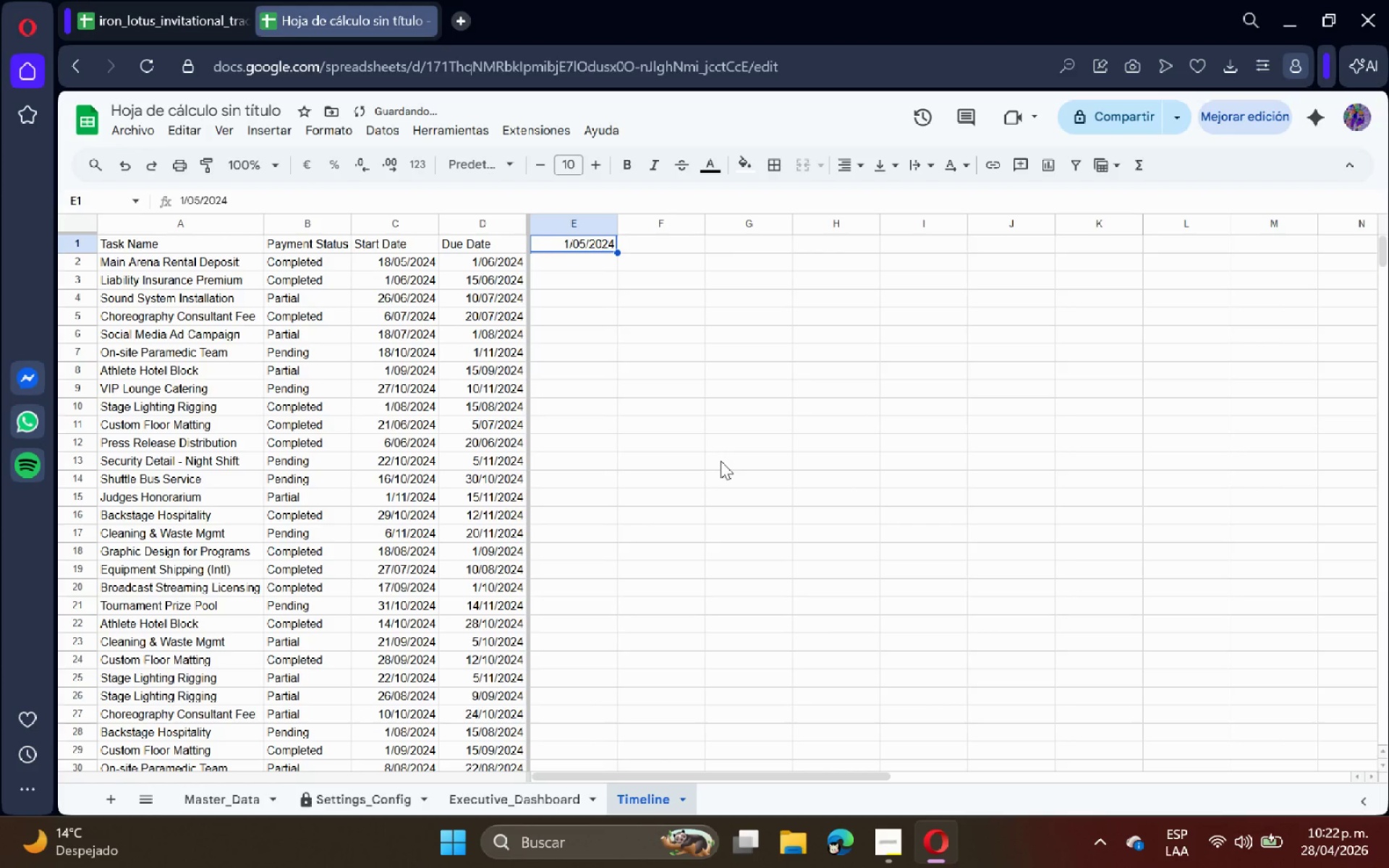 
wait(13.01)
 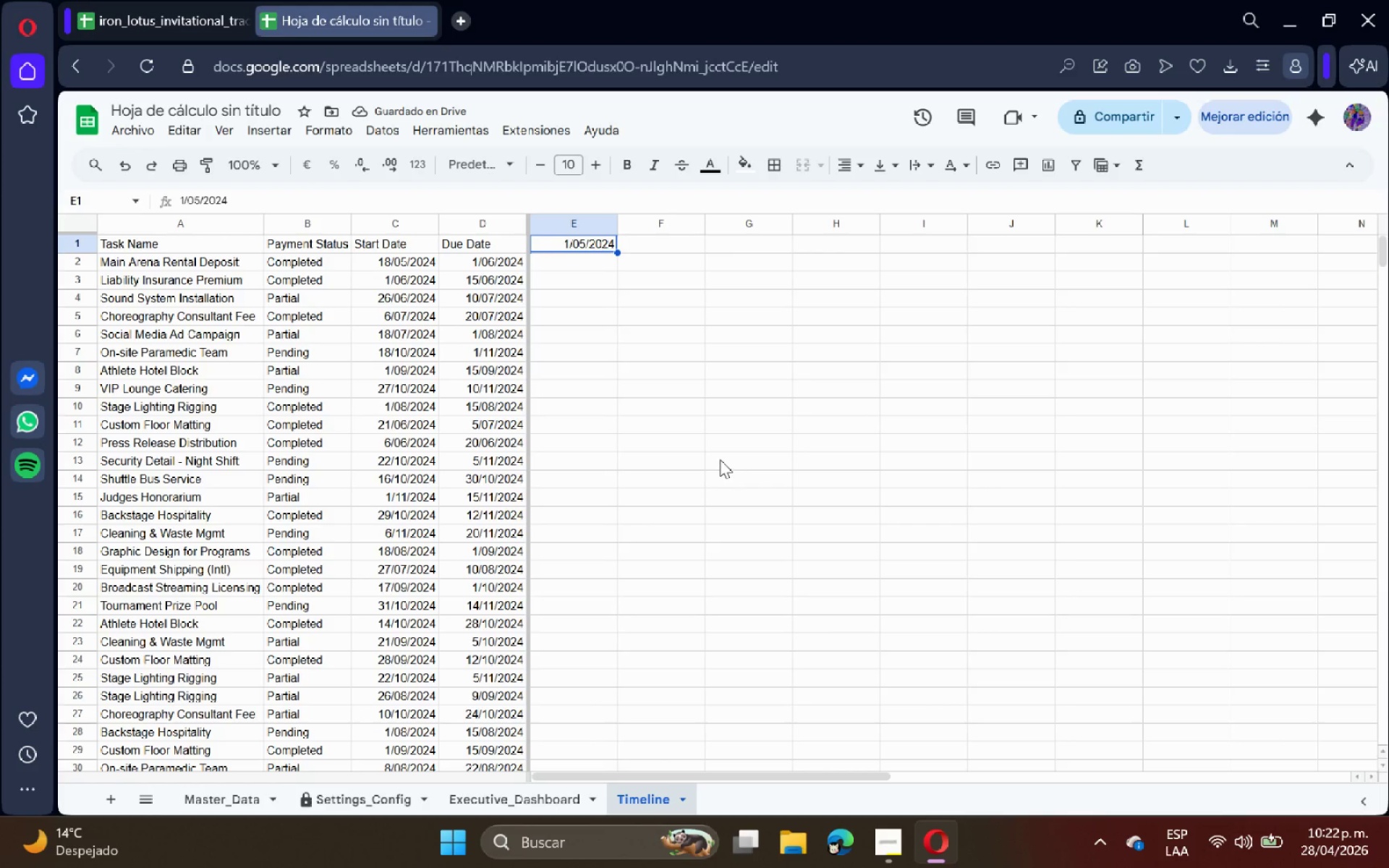 
key(Shift+0)
 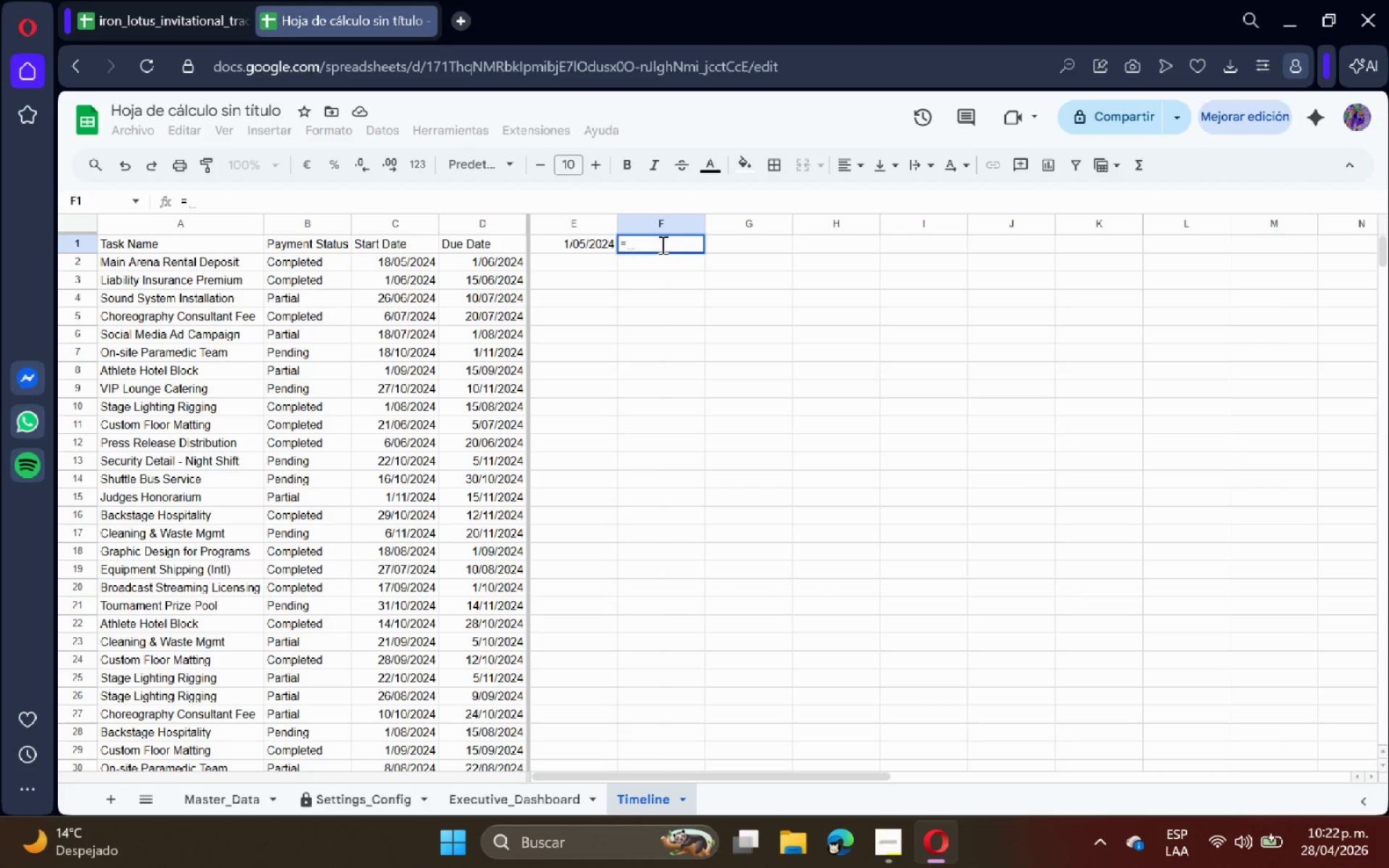 
type(E1=7)
 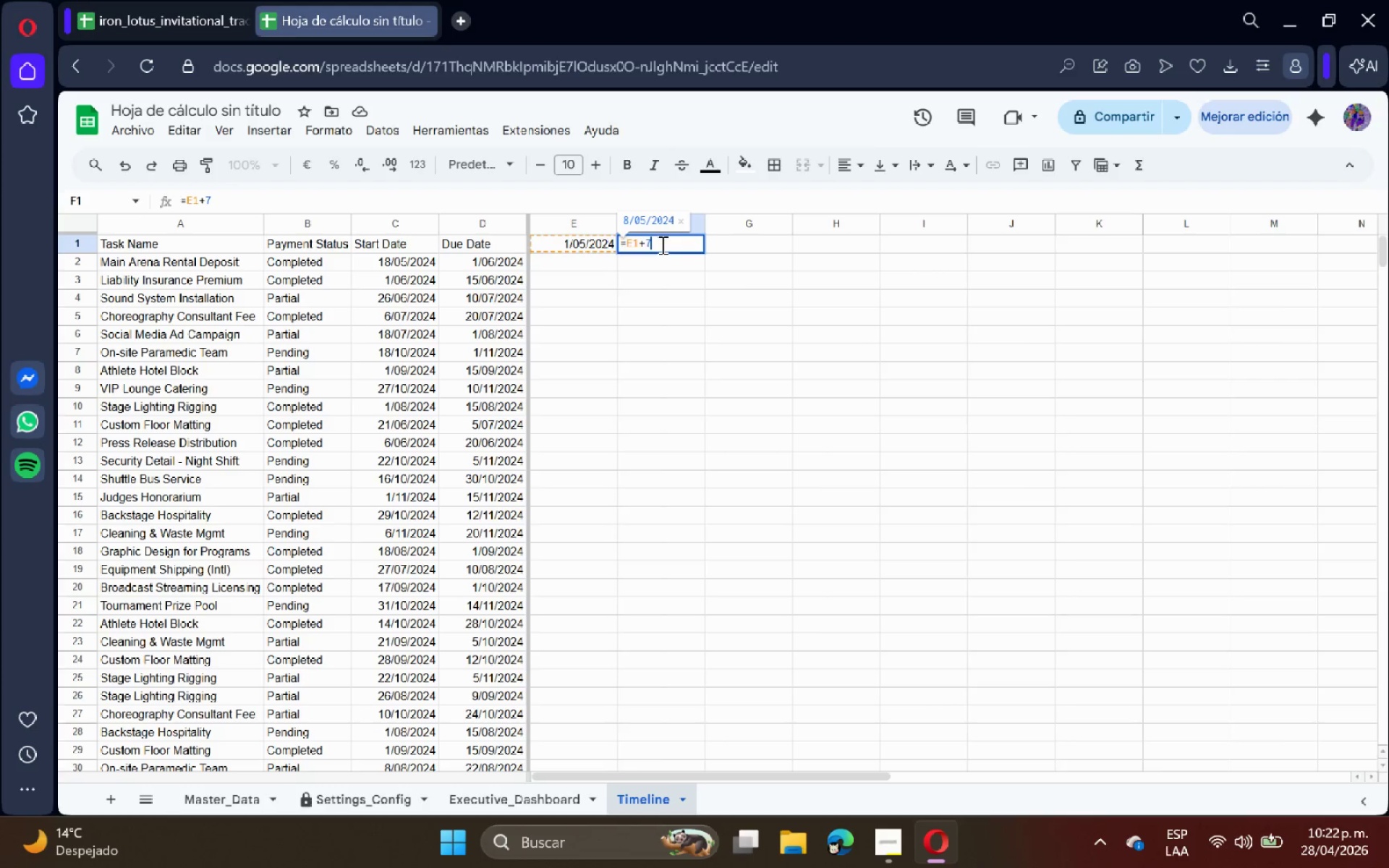 
key(Enter)
 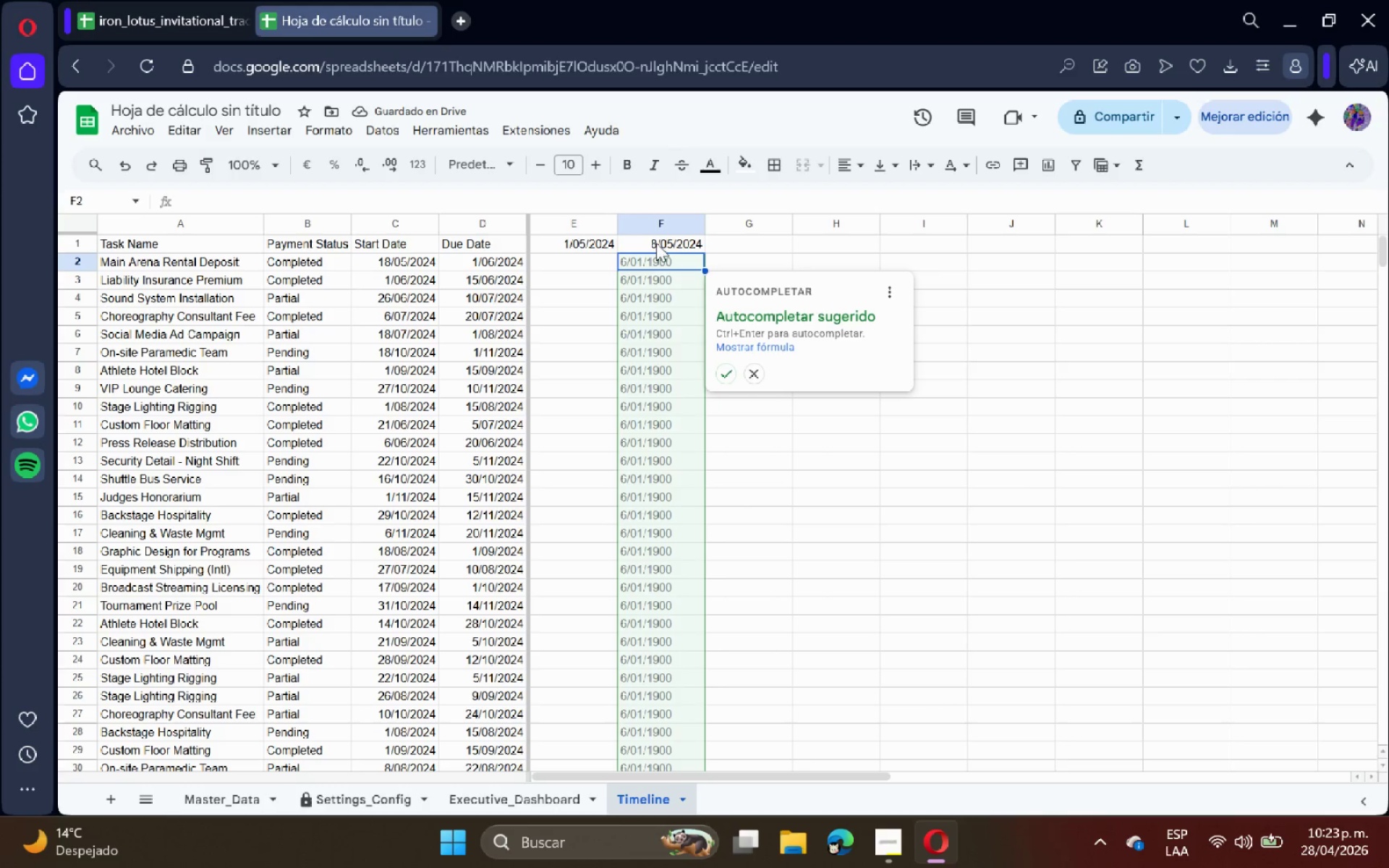 
left_click([781, 438])
 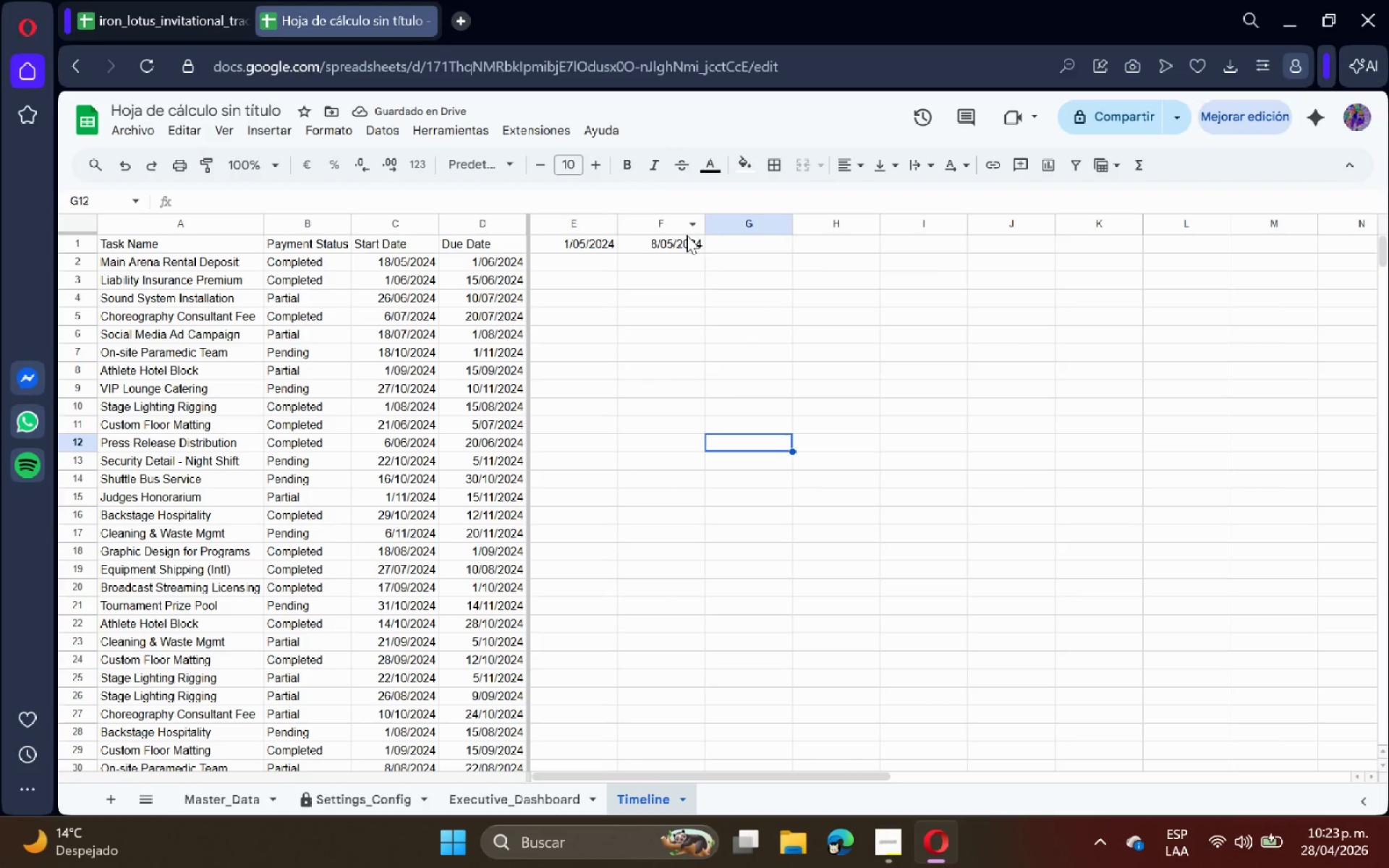 
left_click([670, 247])
 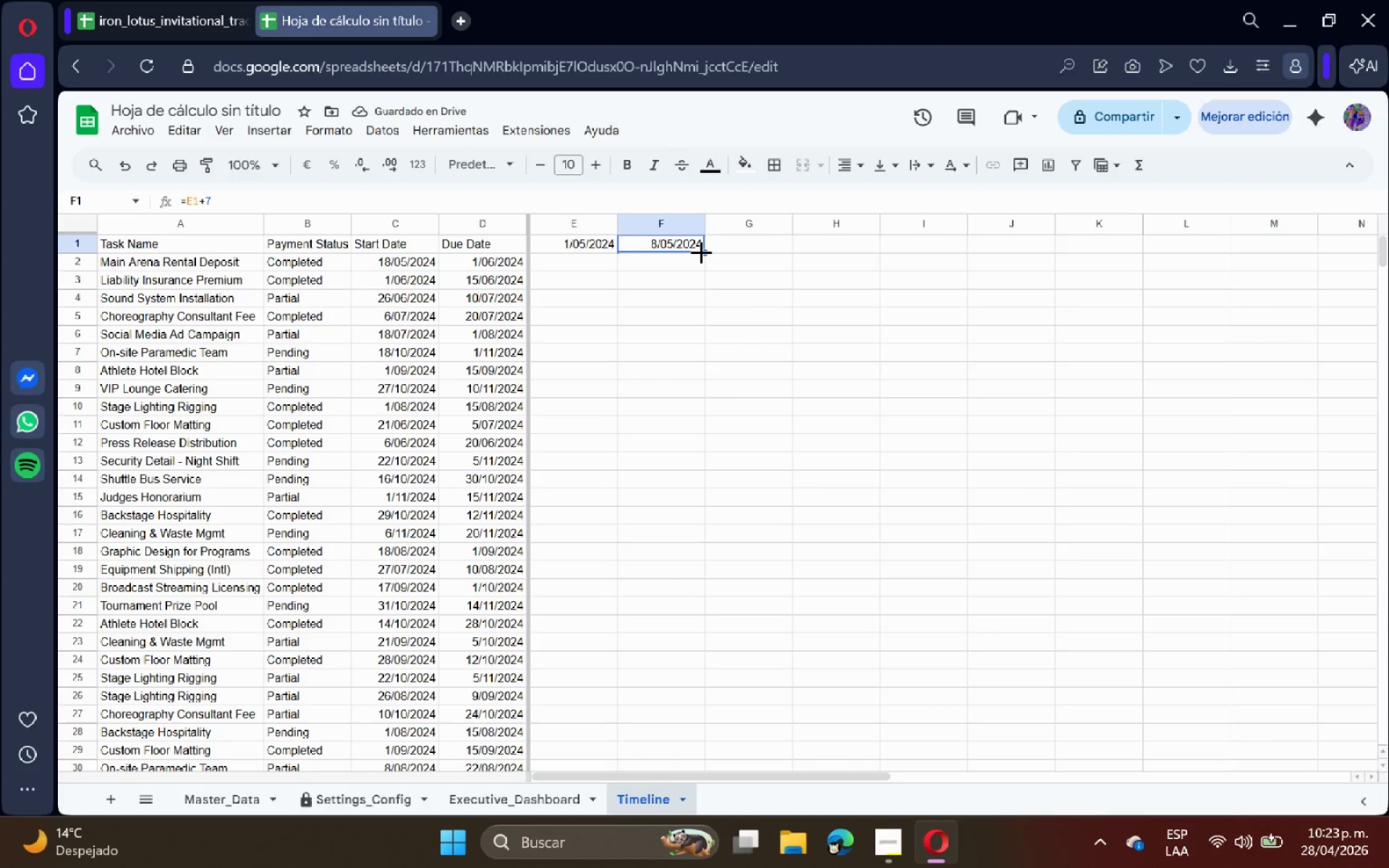 
left_click_drag(start_coordinate=[701, 252], to_coordinate=[1388, 257])
 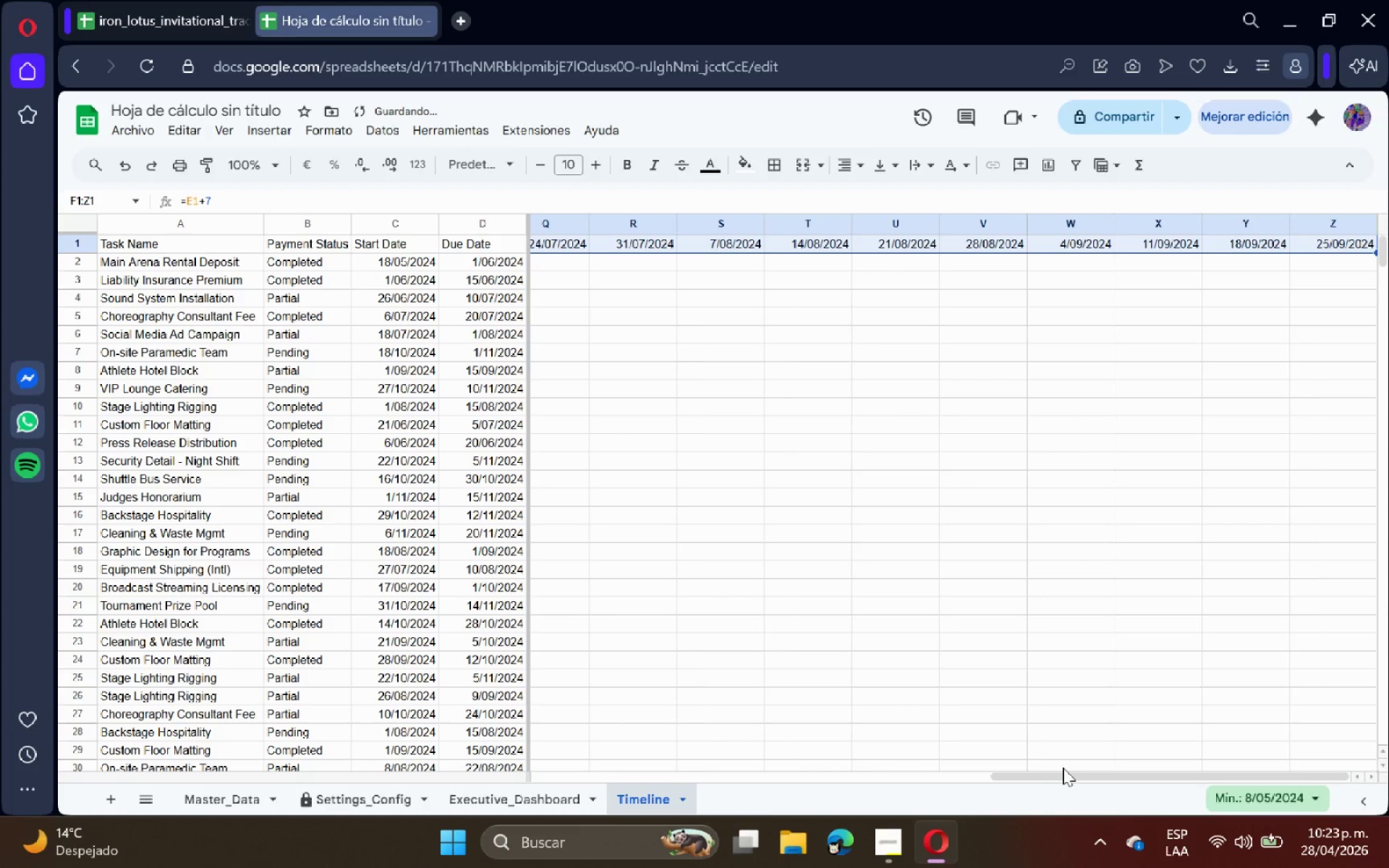 
left_click_drag(start_coordinate=[1076, 778], to_coordinate=[521, 724])
 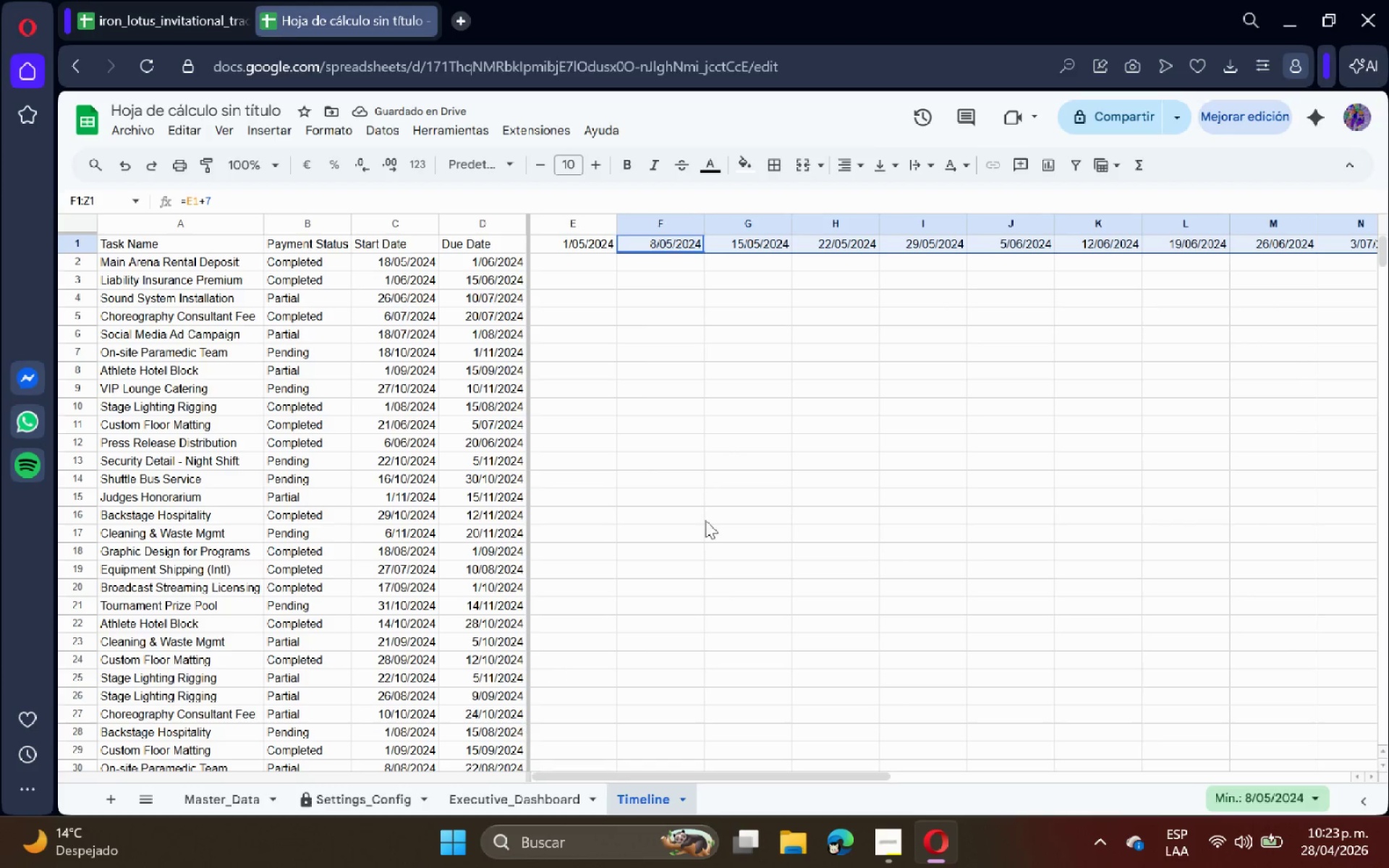 
left_click([758, 483])
 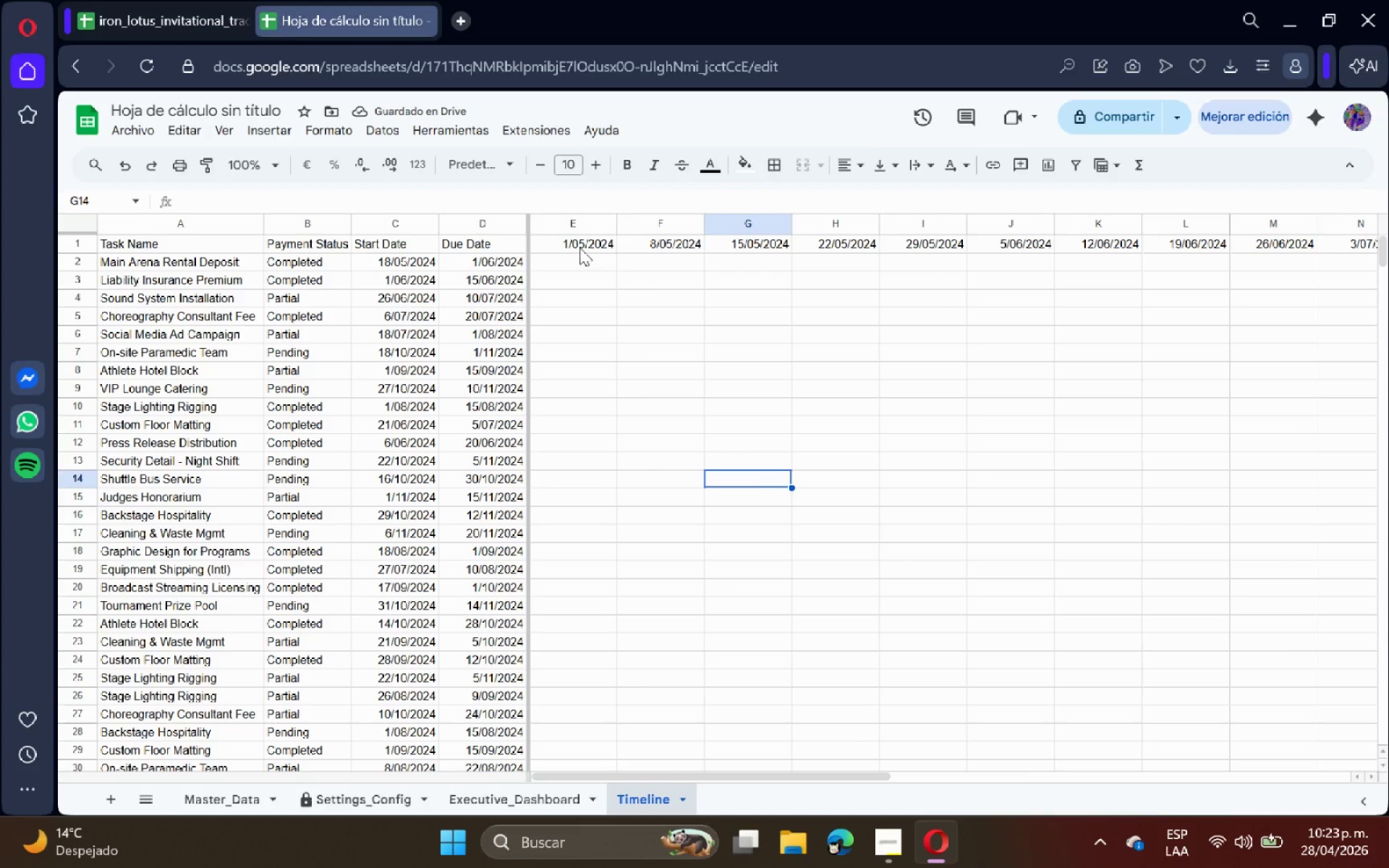 
left_click([579, 246])
 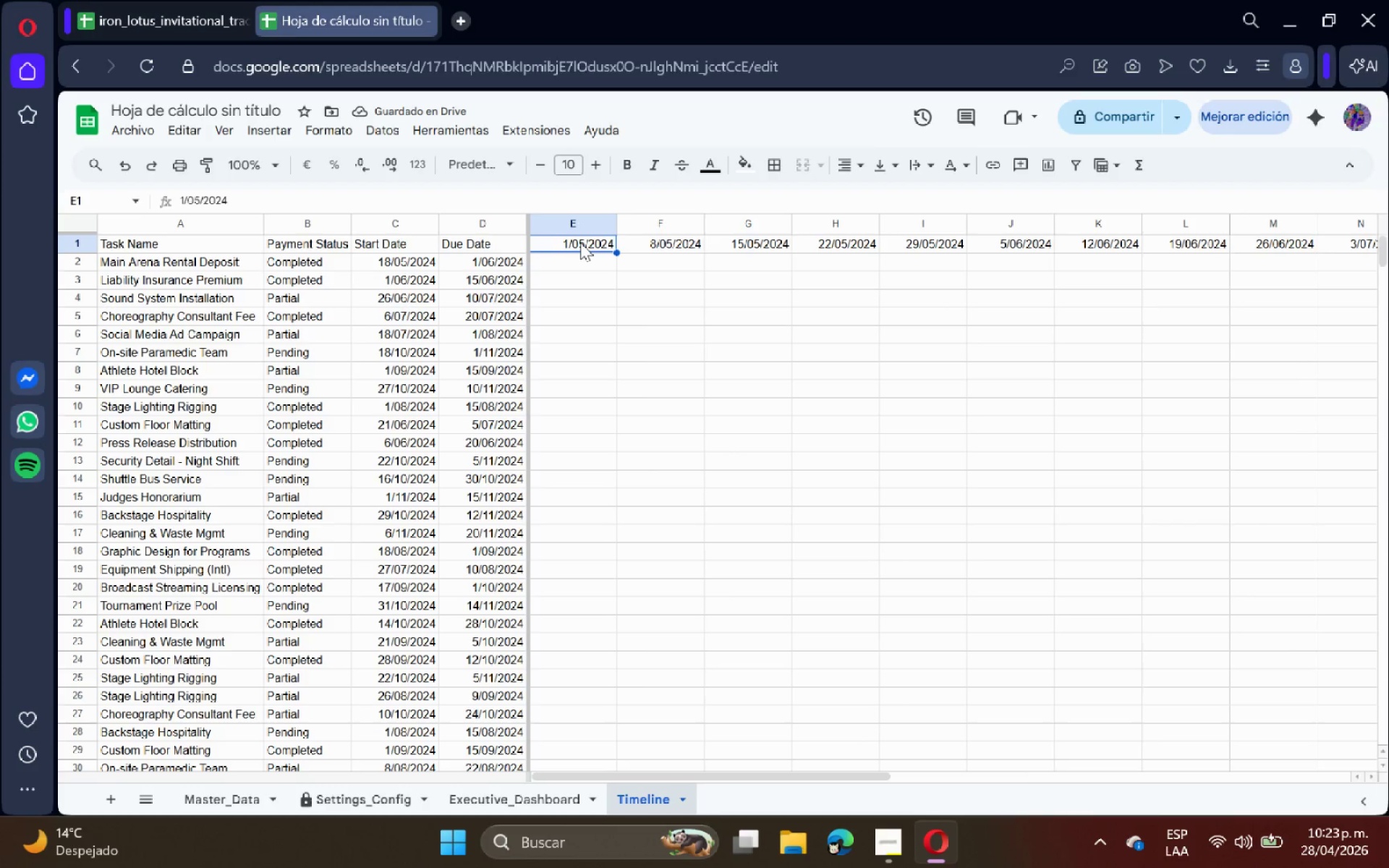 
key(Control+Shift+ArrowRight)
 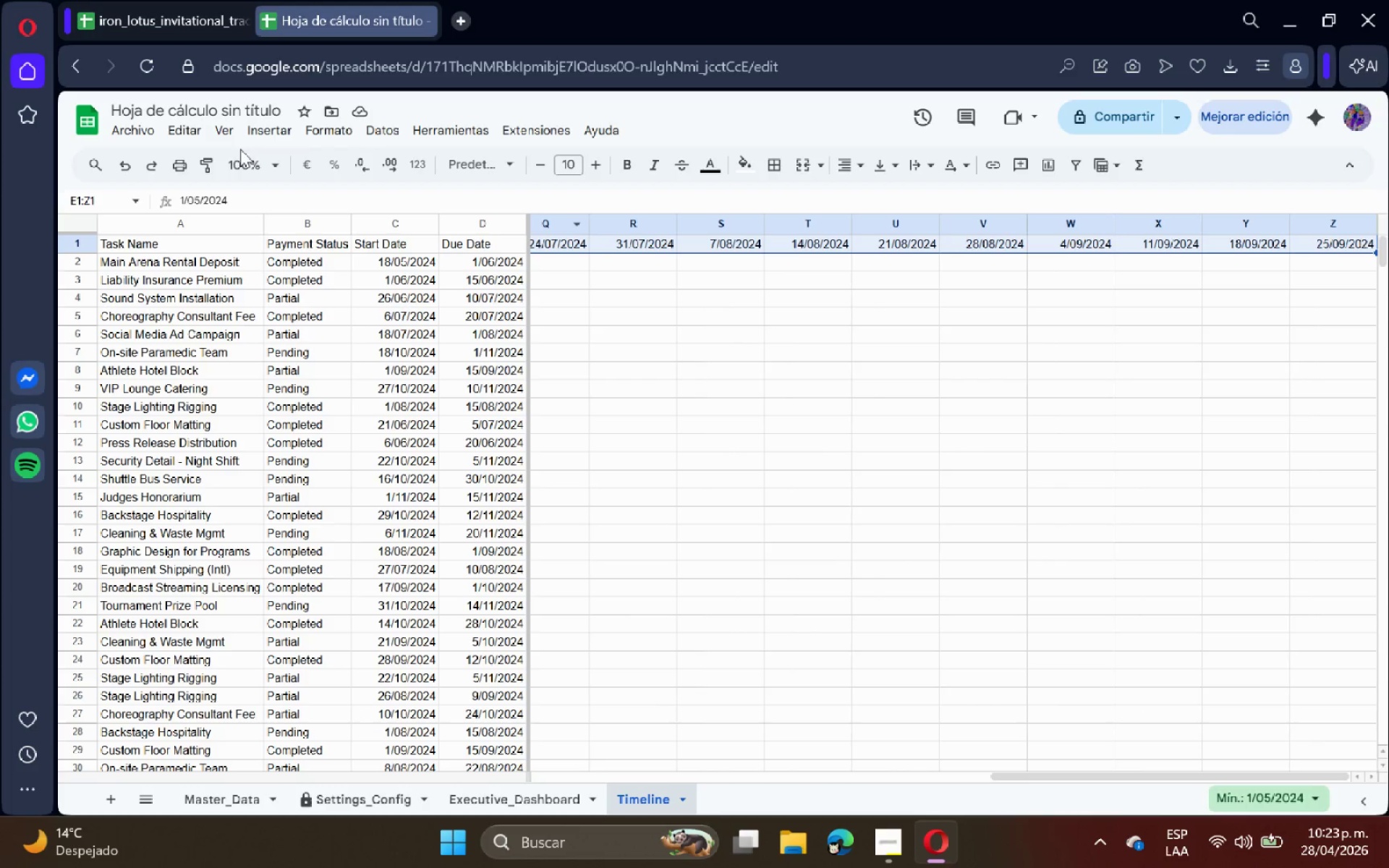 
left_click([326, 132])
 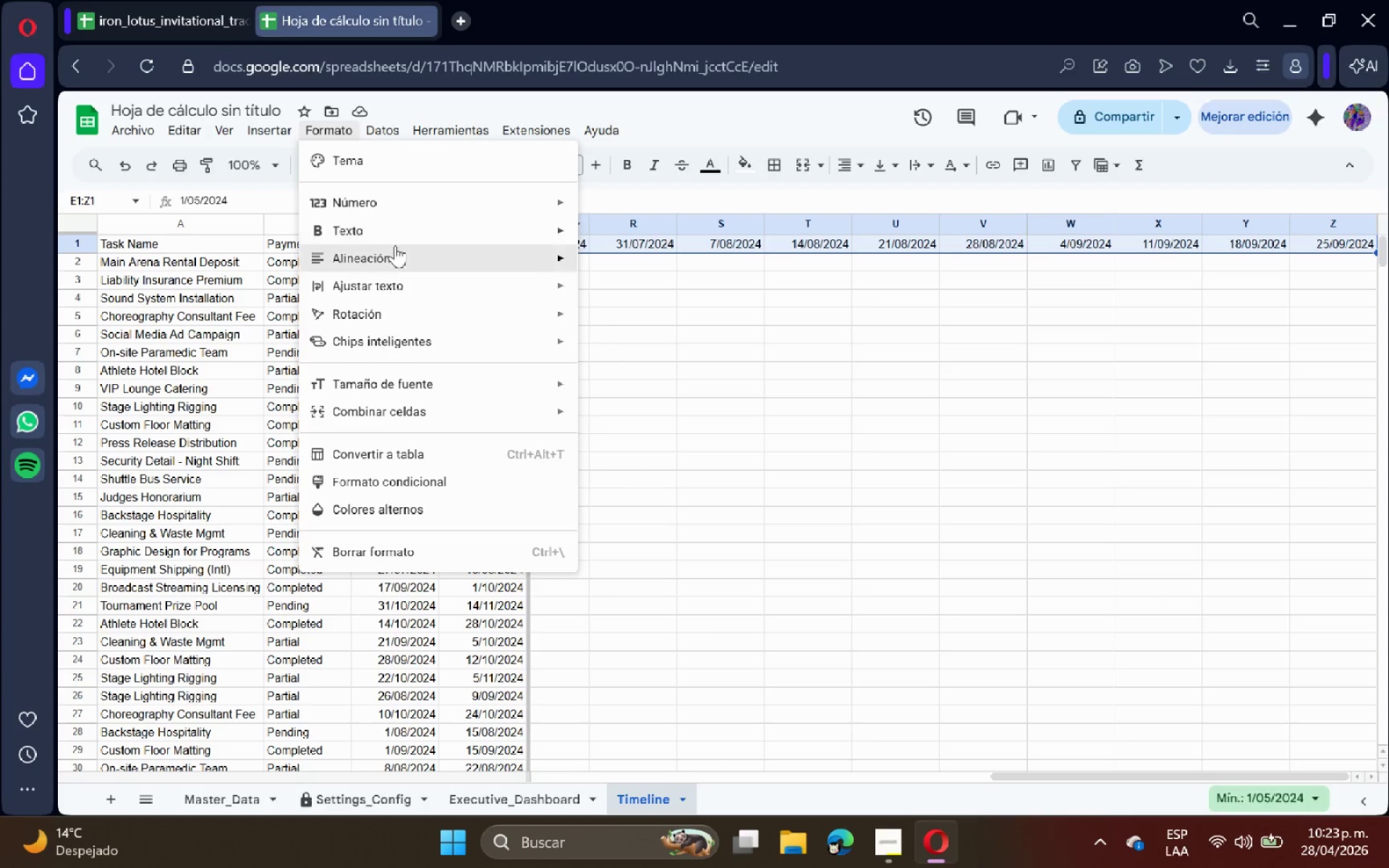 
left_click([405, 200])
 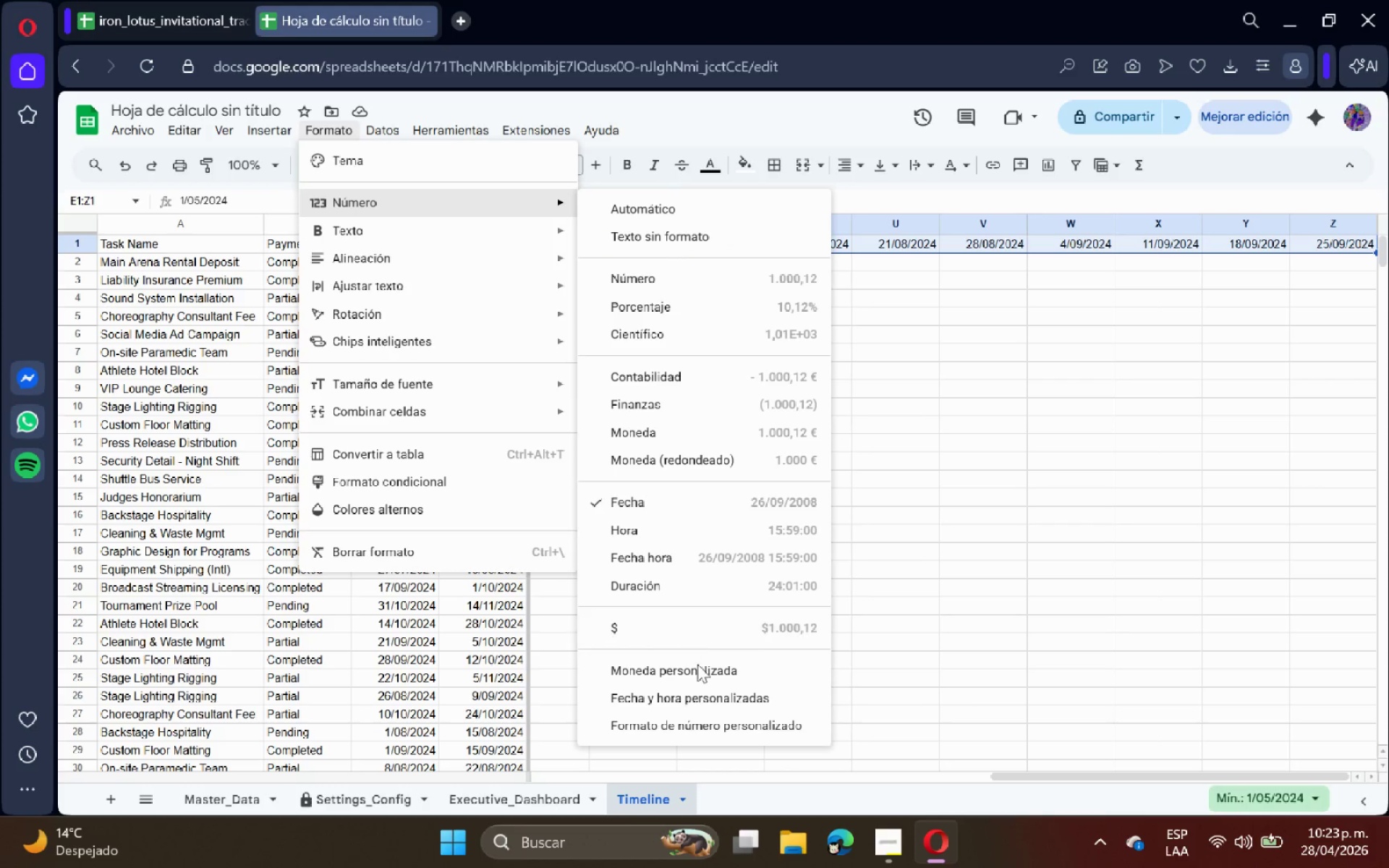 
left_click([702, 697])
 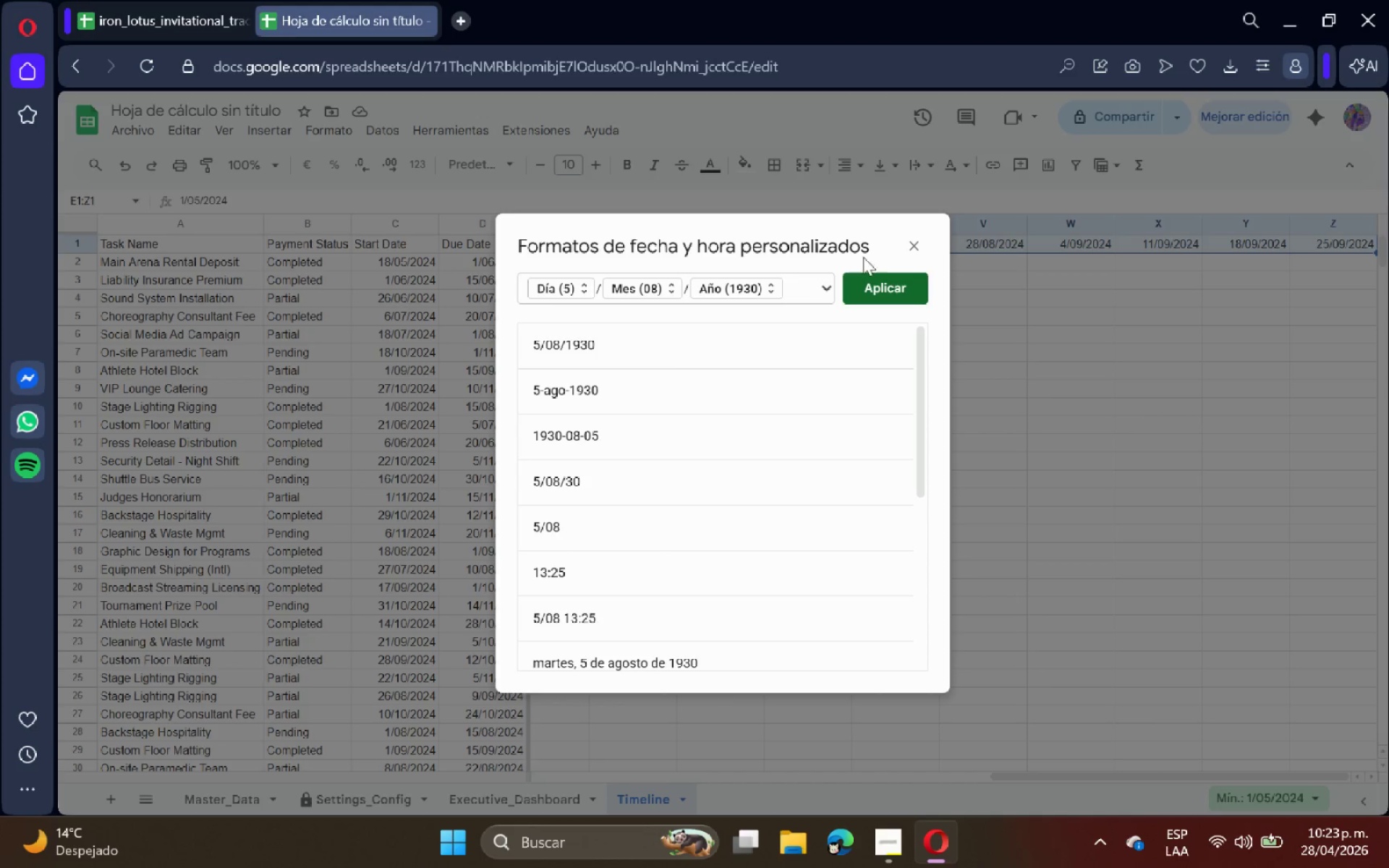 
left_click([917, 245])
 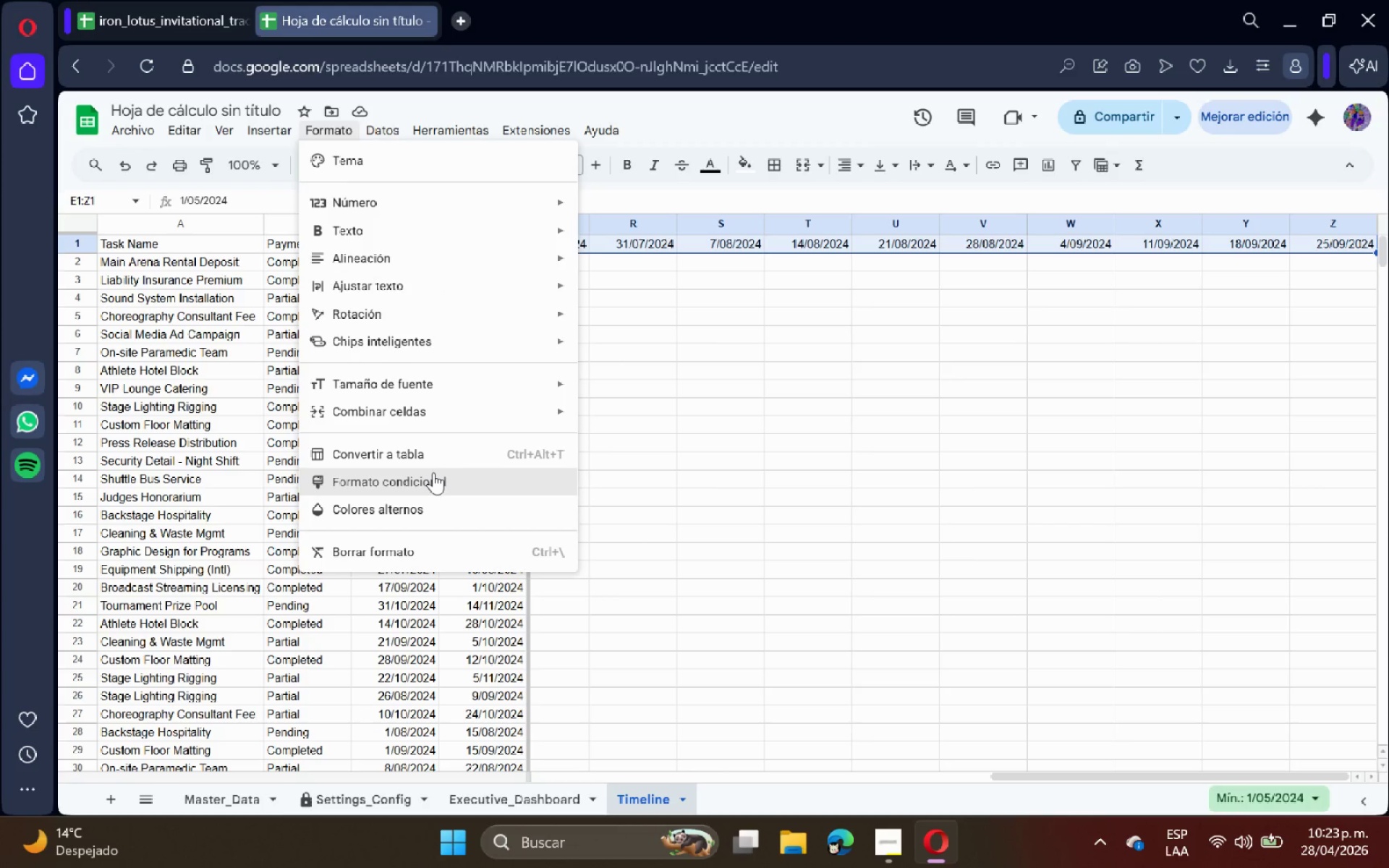 
wait(5.42)
 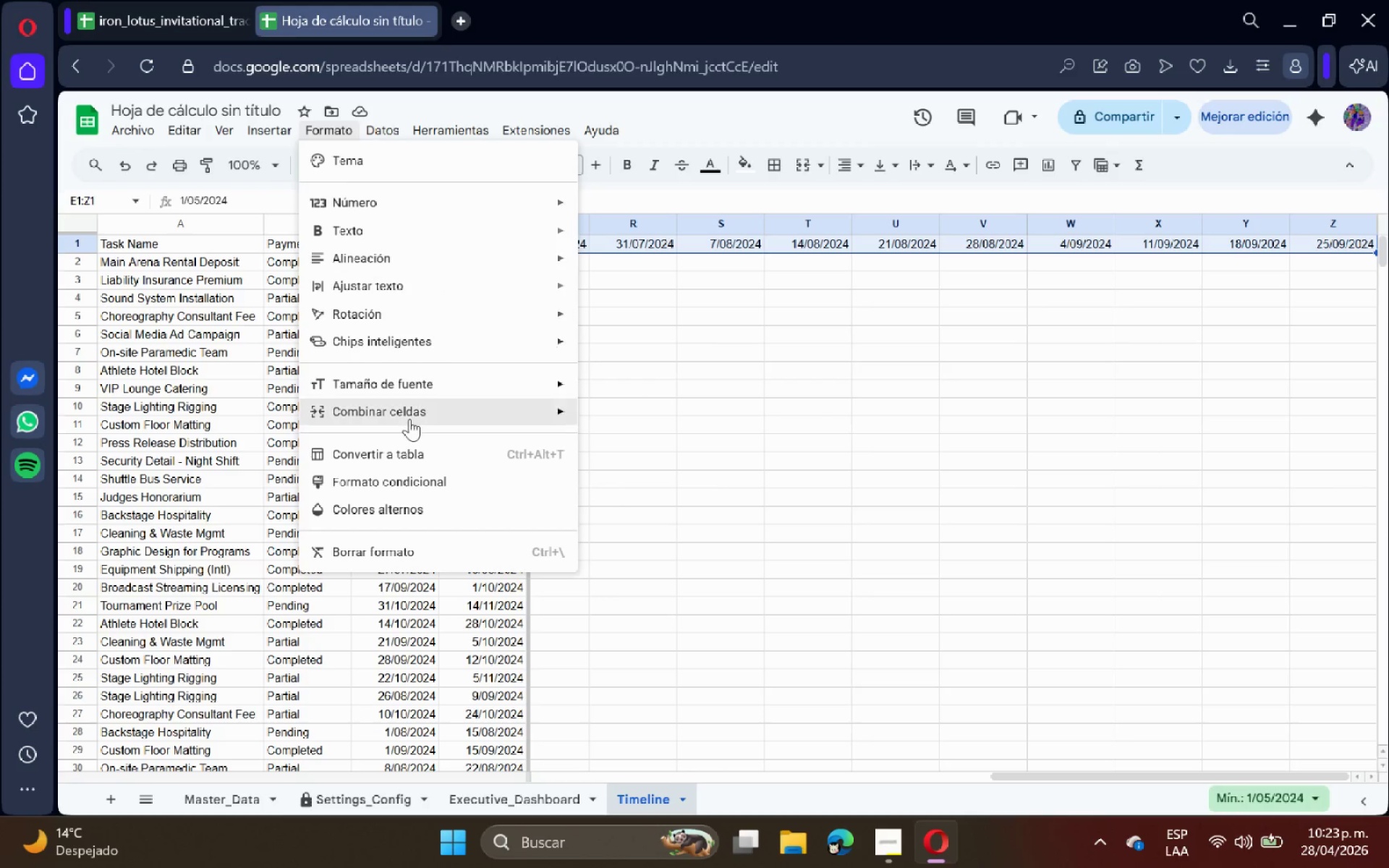 
left_click([436, 469])
 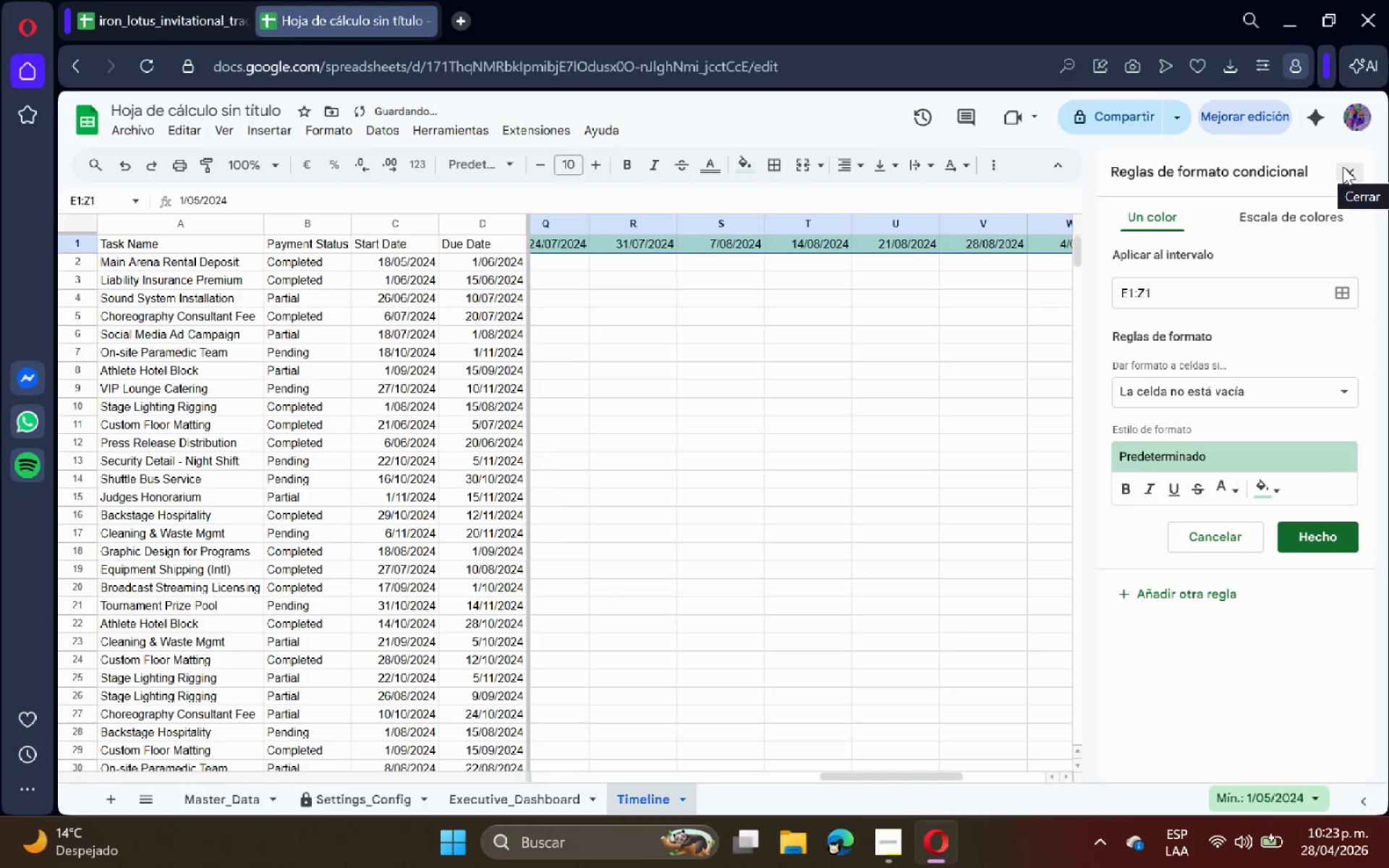 
key(Control+Z)
 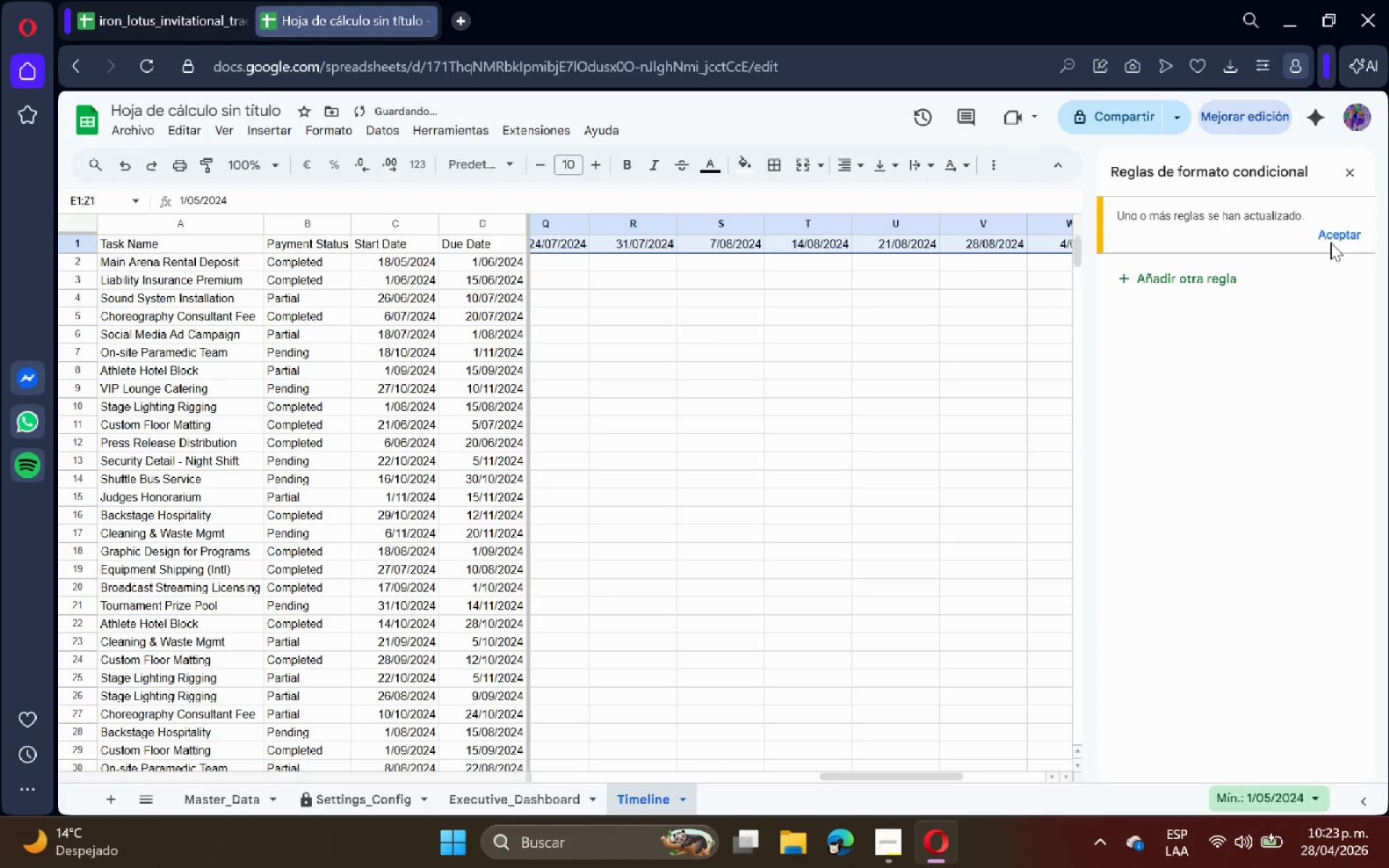 
double_click([1339, 236])
 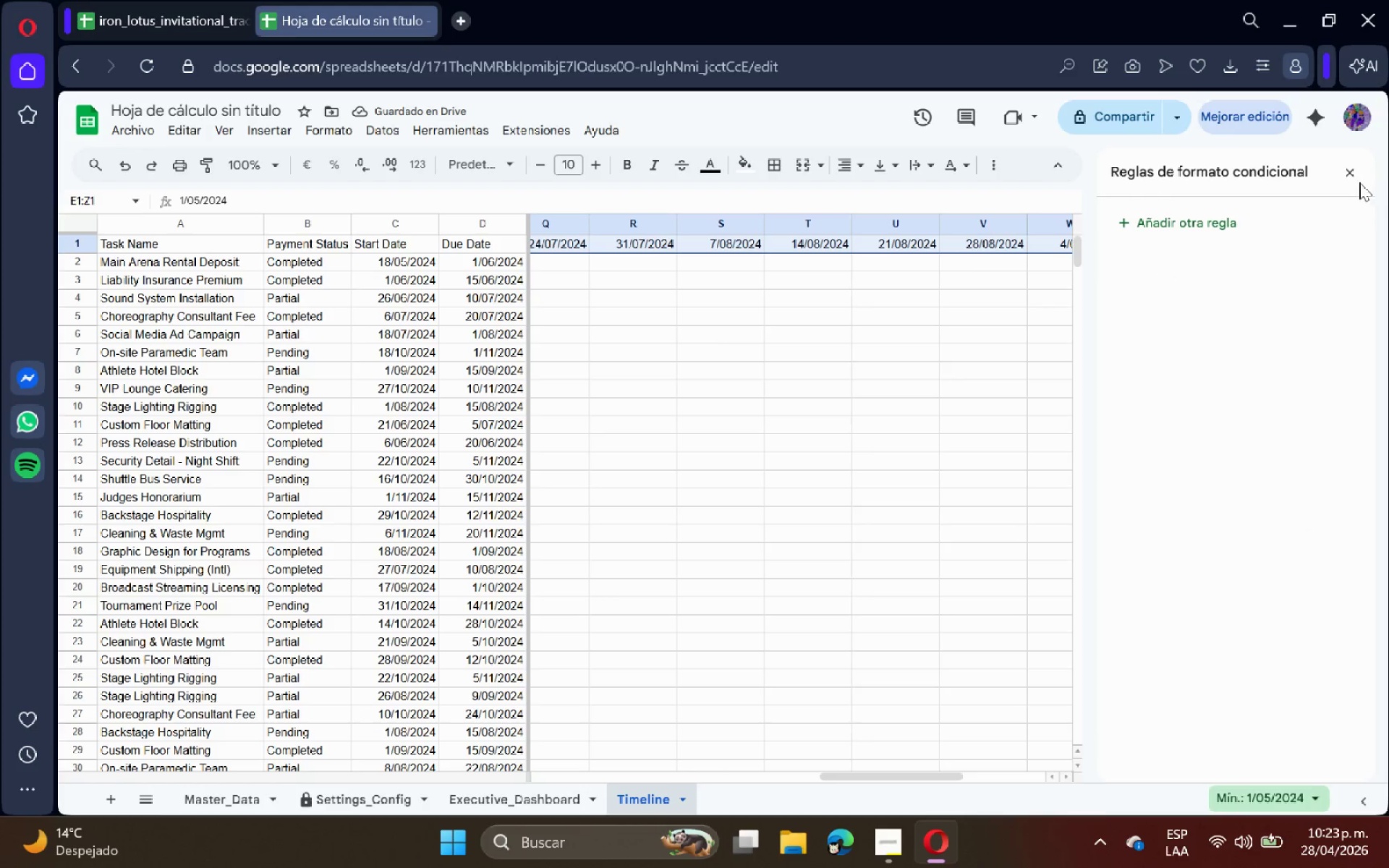 
left_click([1350, 172])
 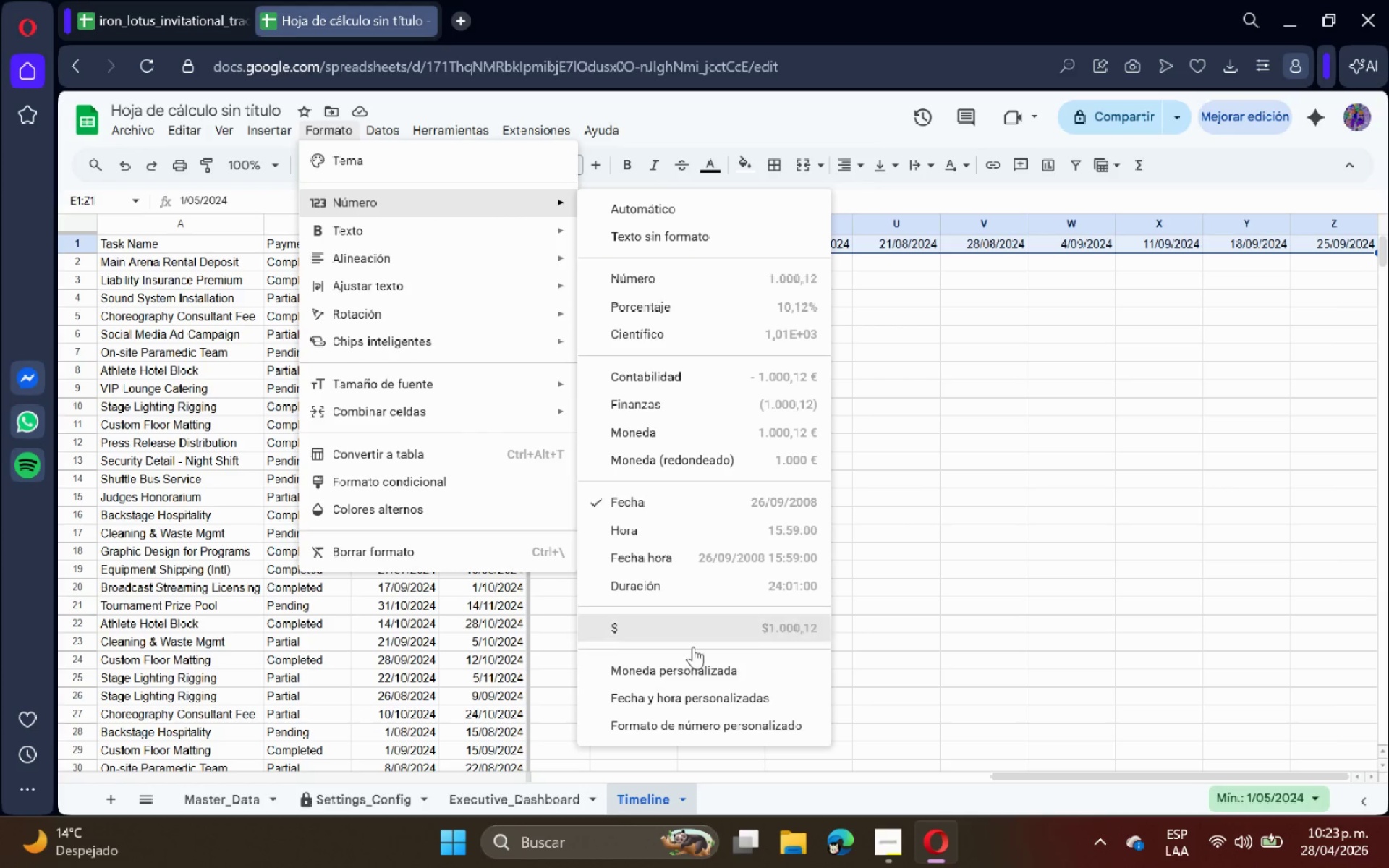 
wait(15.64)
 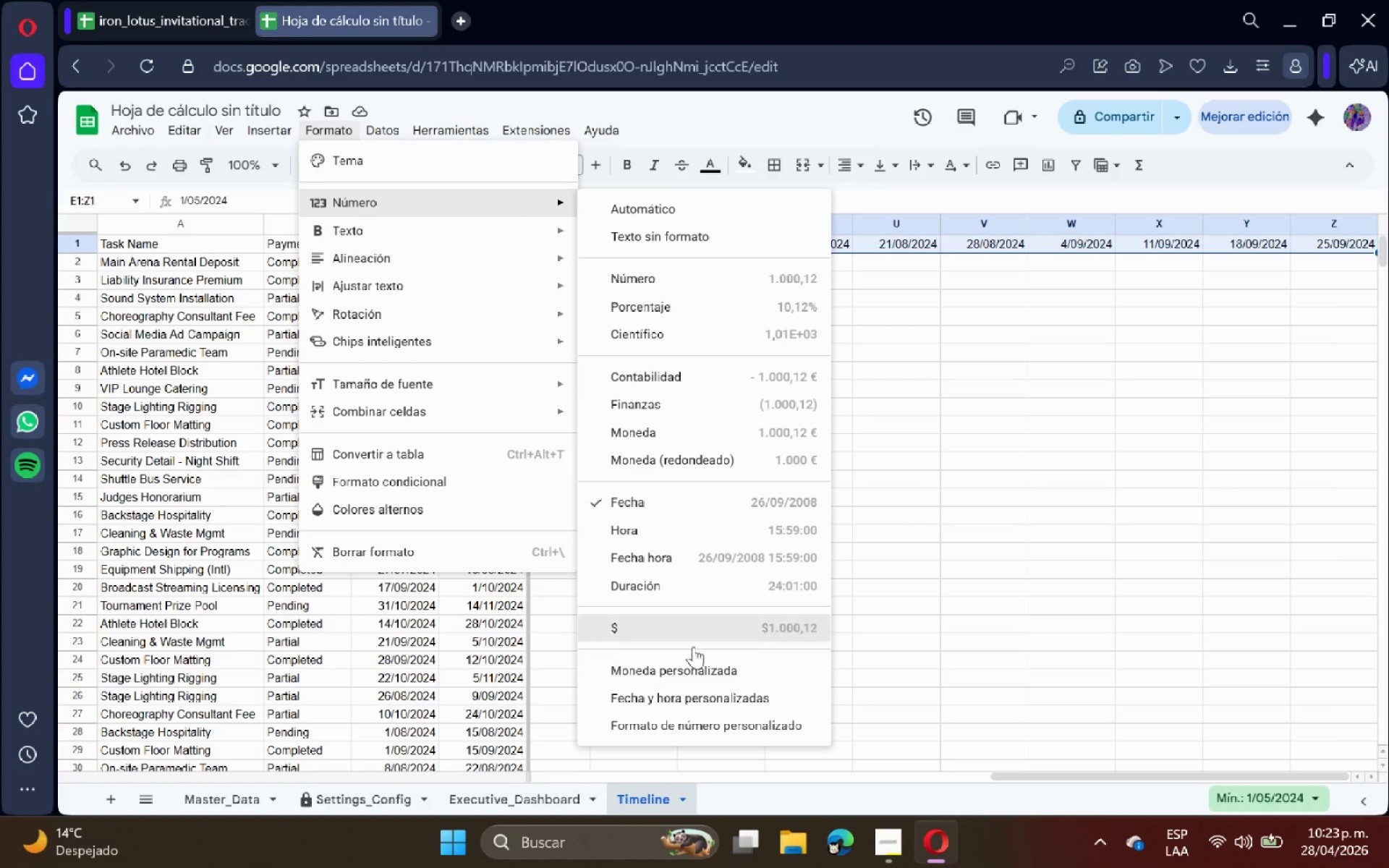 
left_click([904, 233])
 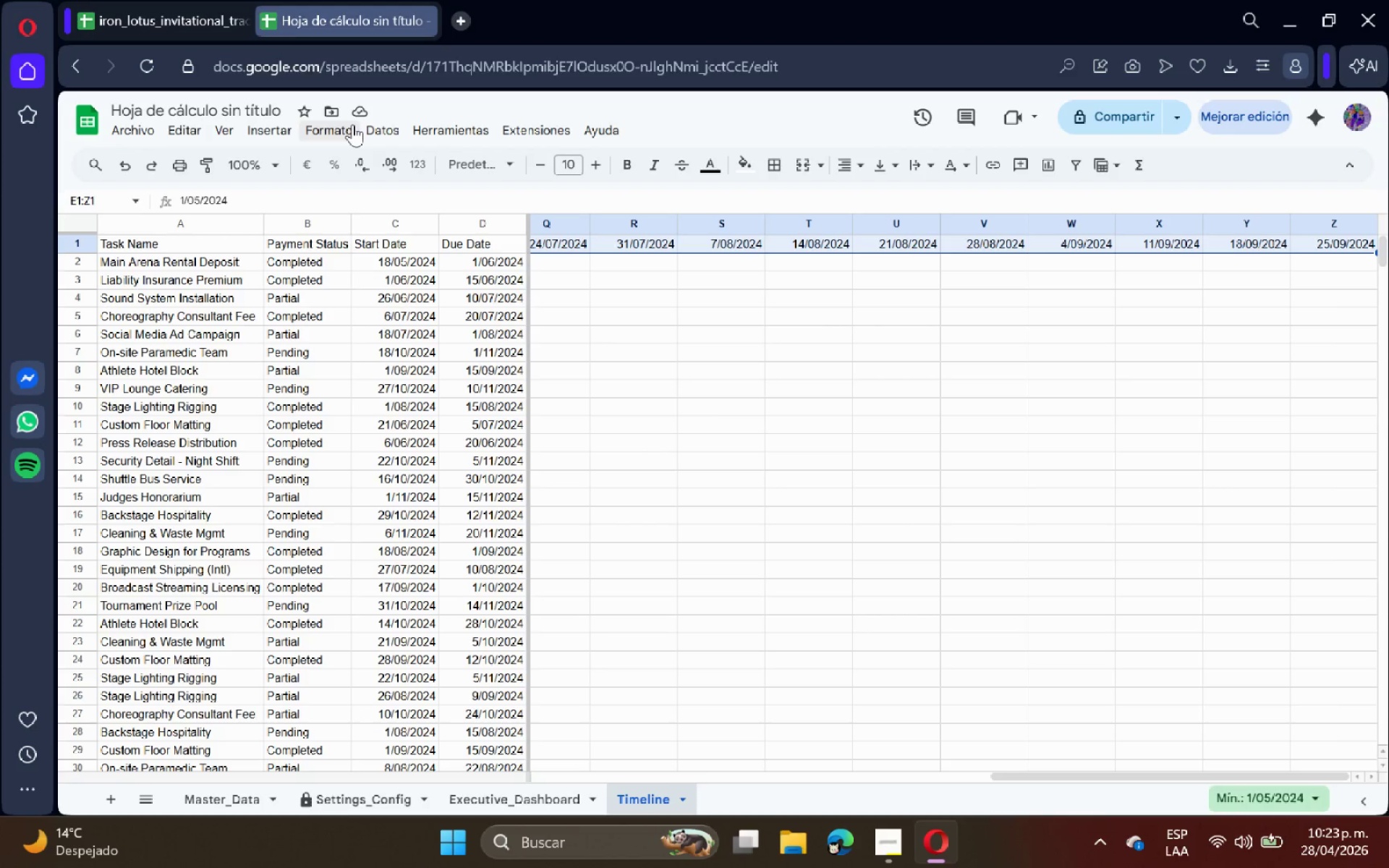 
left_click([352, 124])
 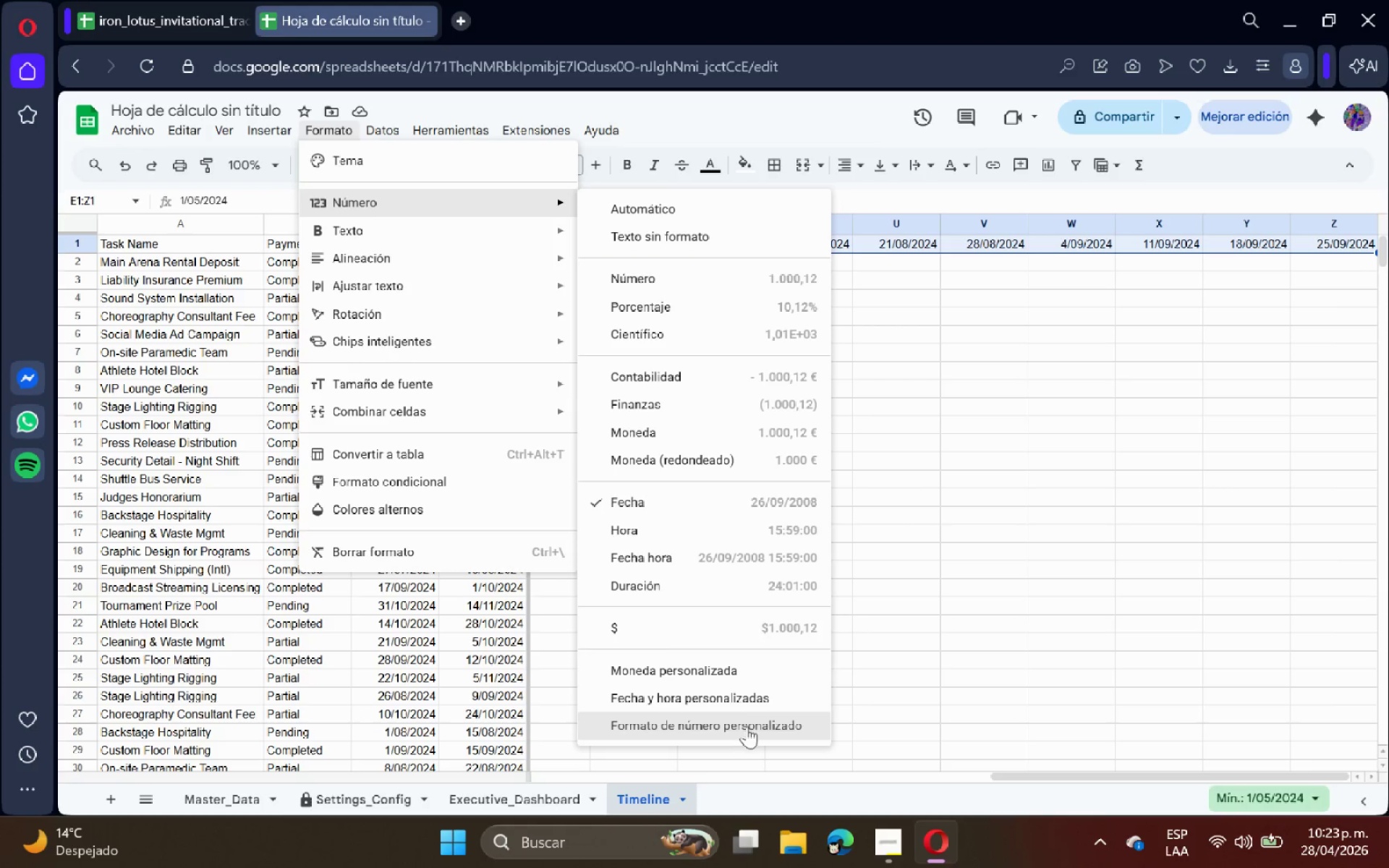 
wait(5.84)
 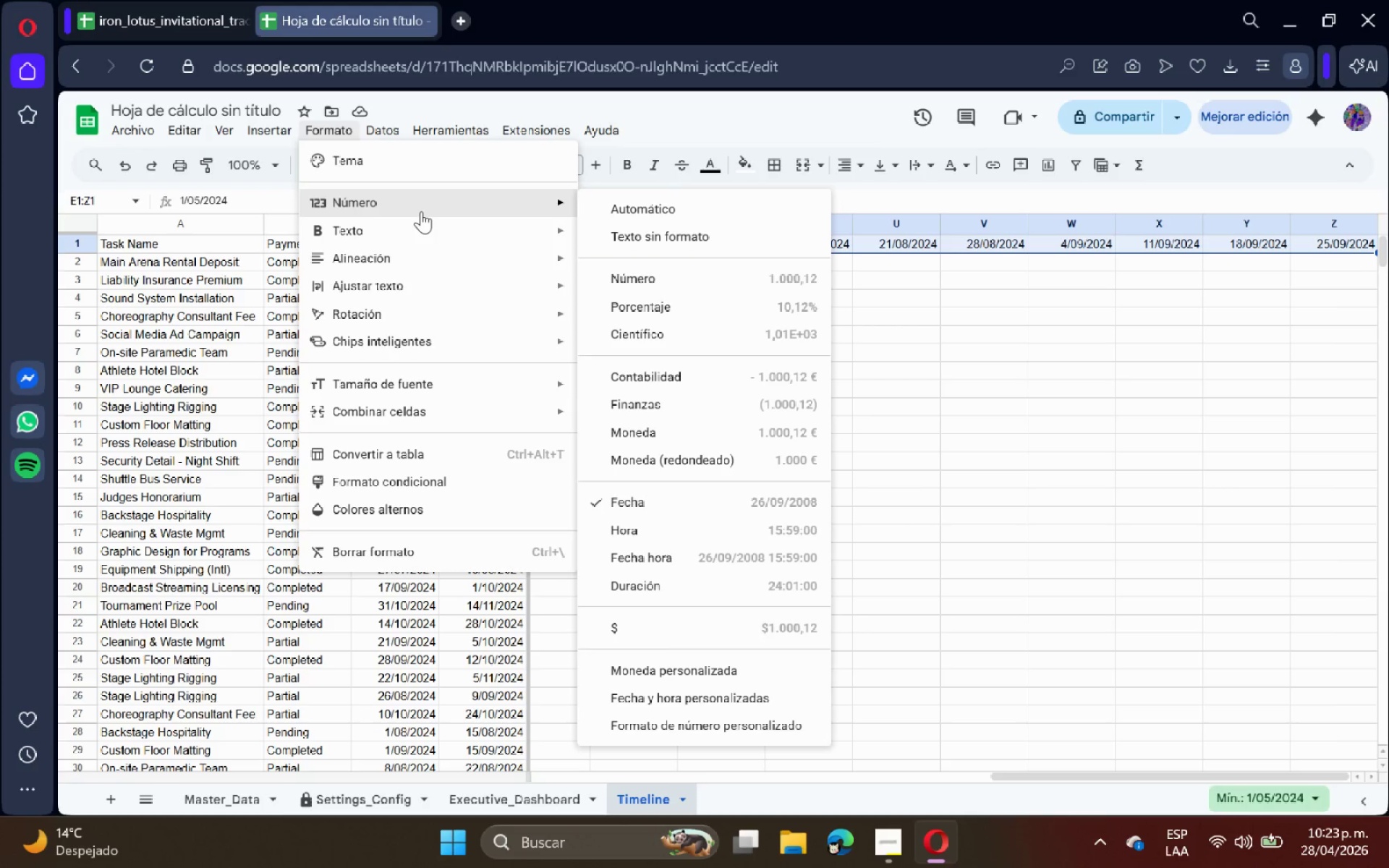 
left_click([747, 727])
 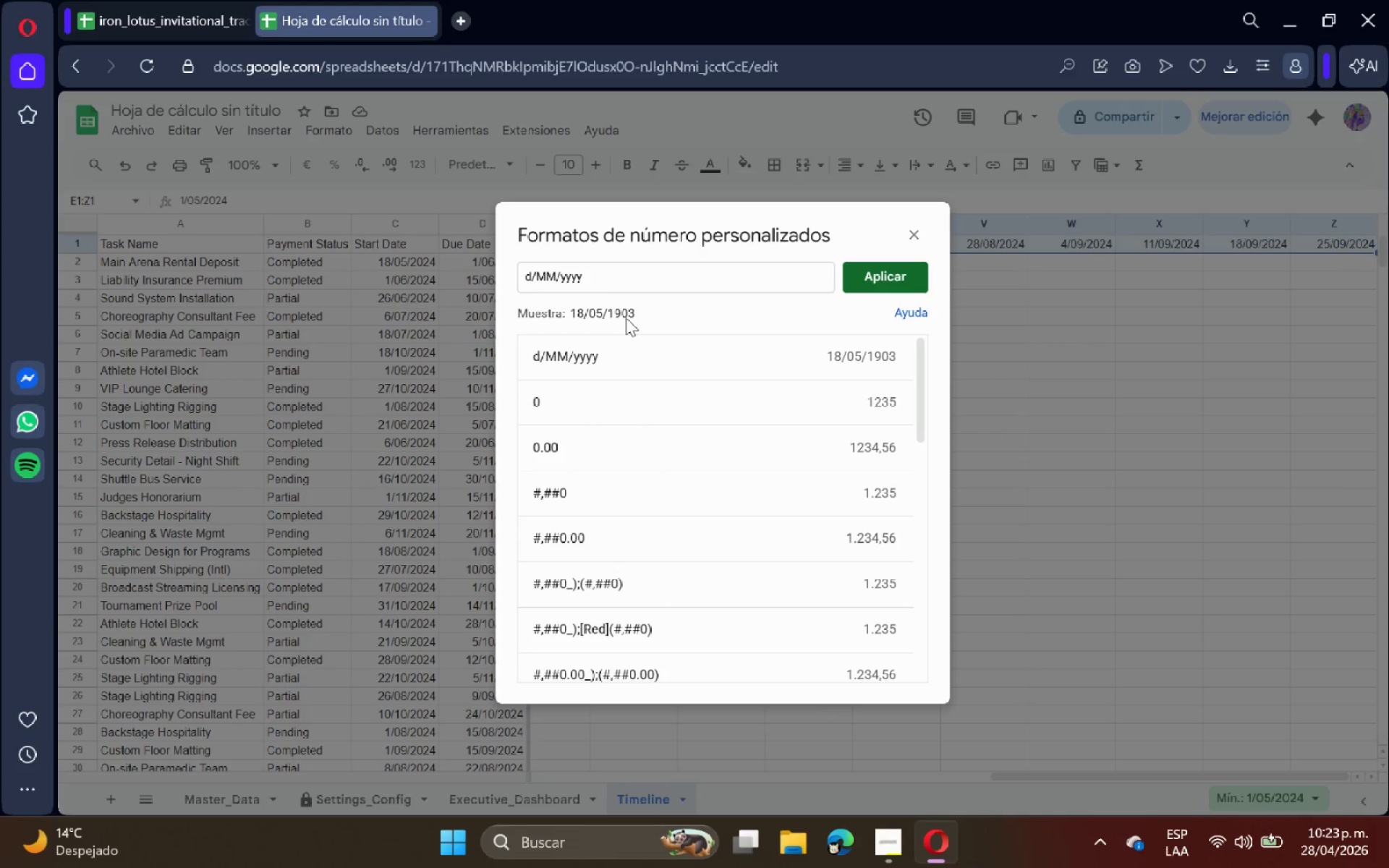 
left_click([626, 279])
 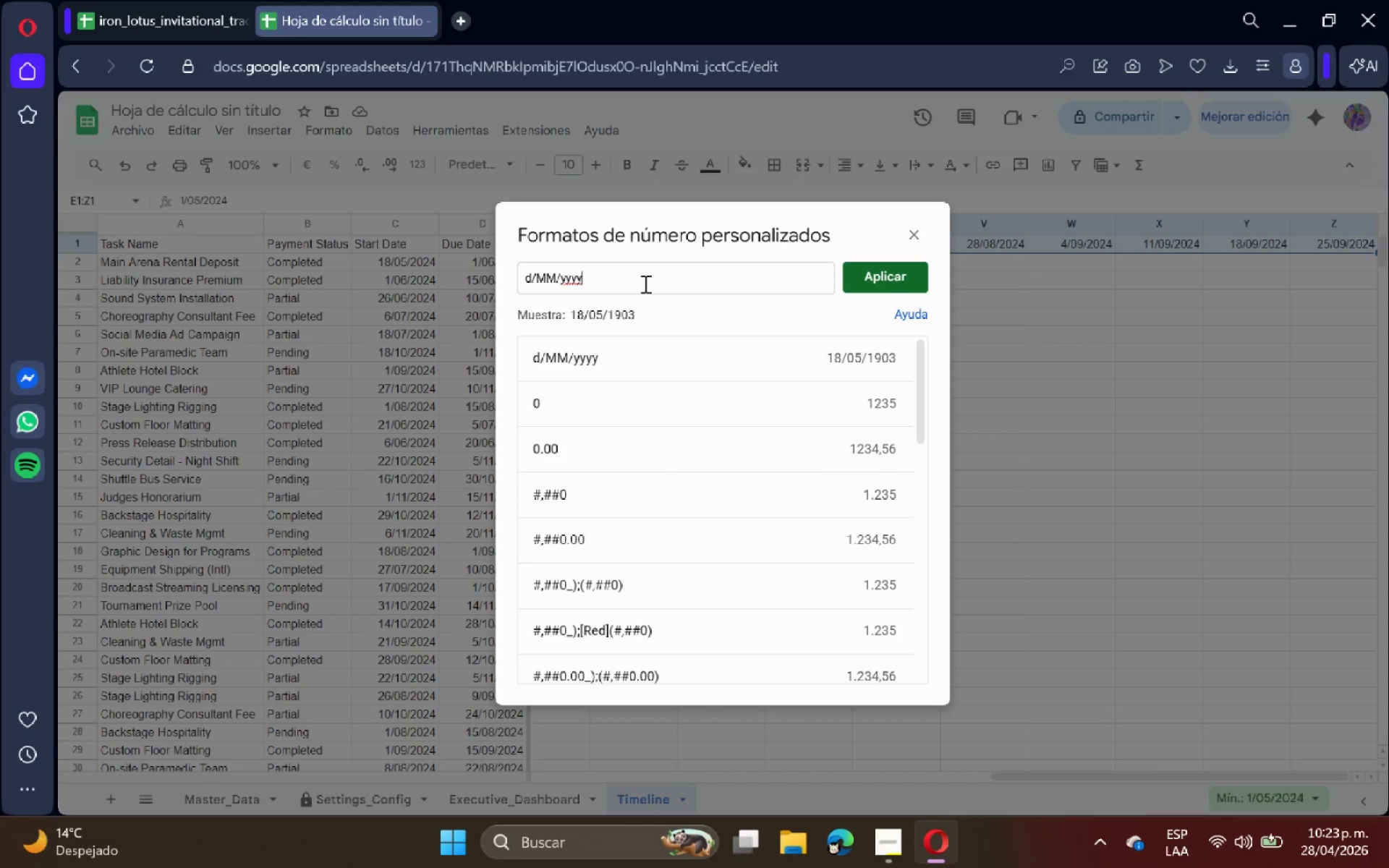 
key(Backspace)
key(Backspace)
key(Backspace)
key(Backspace)
key(Backspace)
key(Backspace)
key(Backspace)
key(Backspace)
key(Backspace)
key(Backspace)
type(dd)
key(Backspace)
key(Backspace)
type(DD&MMMM)
 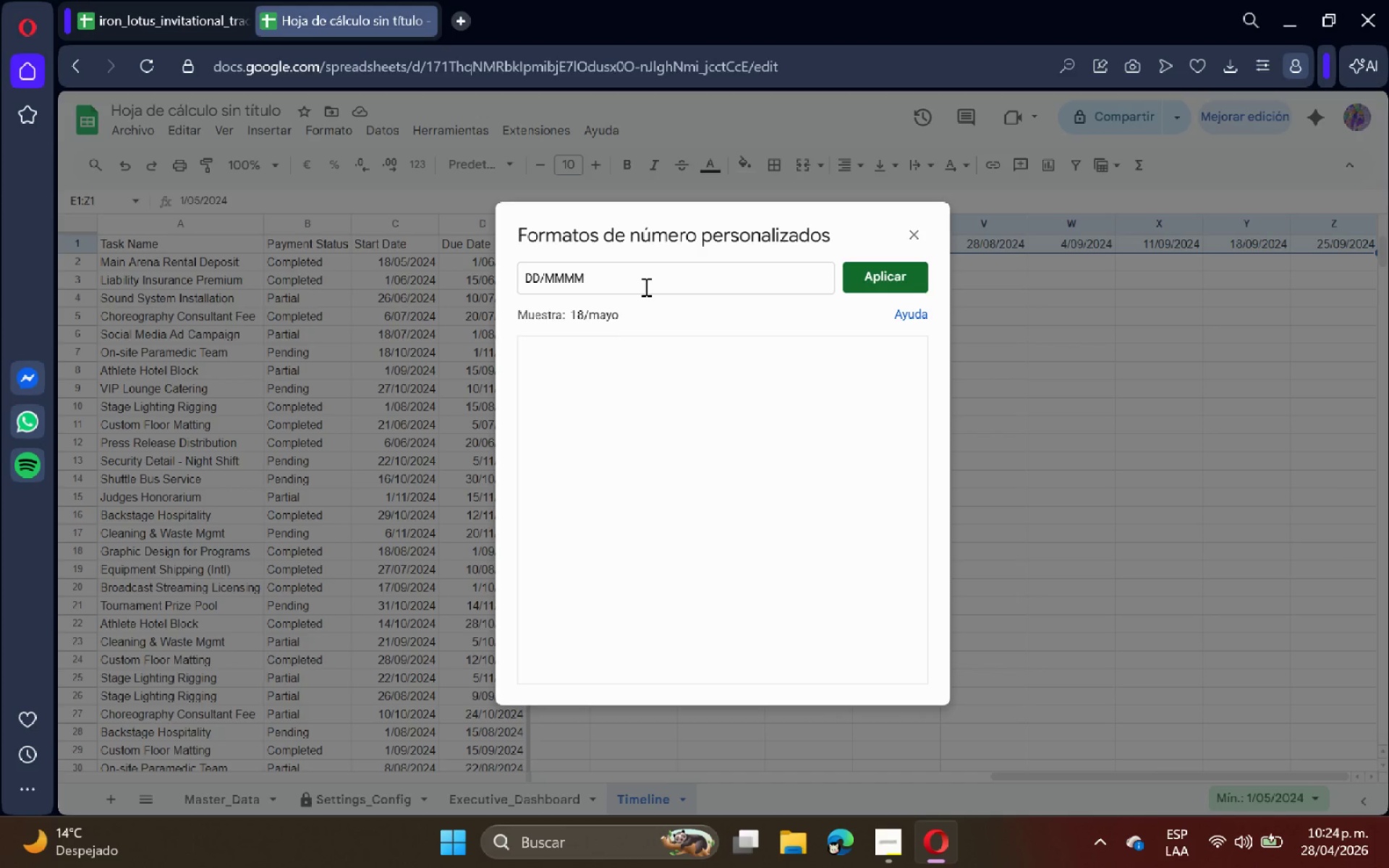 
left_click([865, 281])
 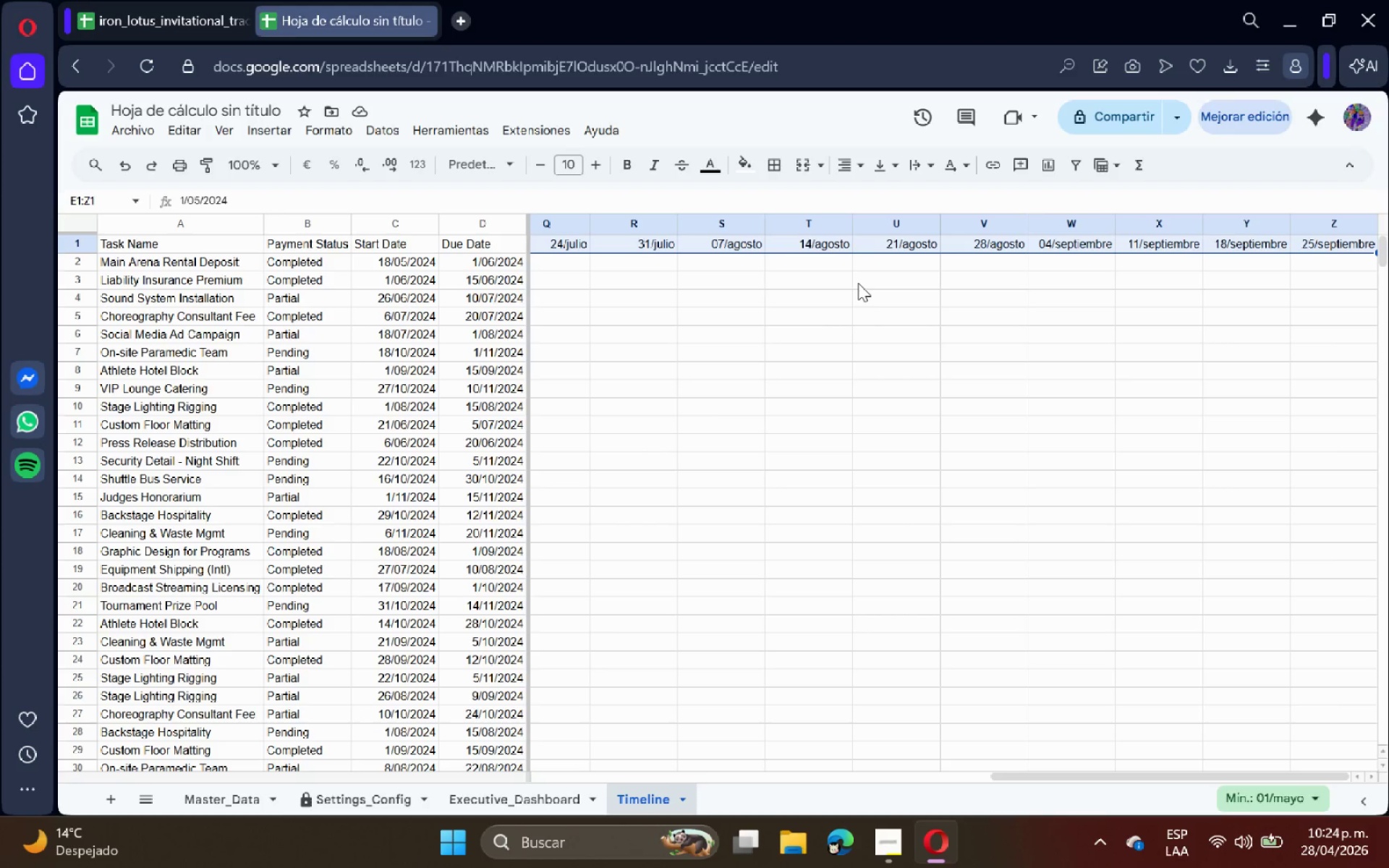 
wait(16.19)
 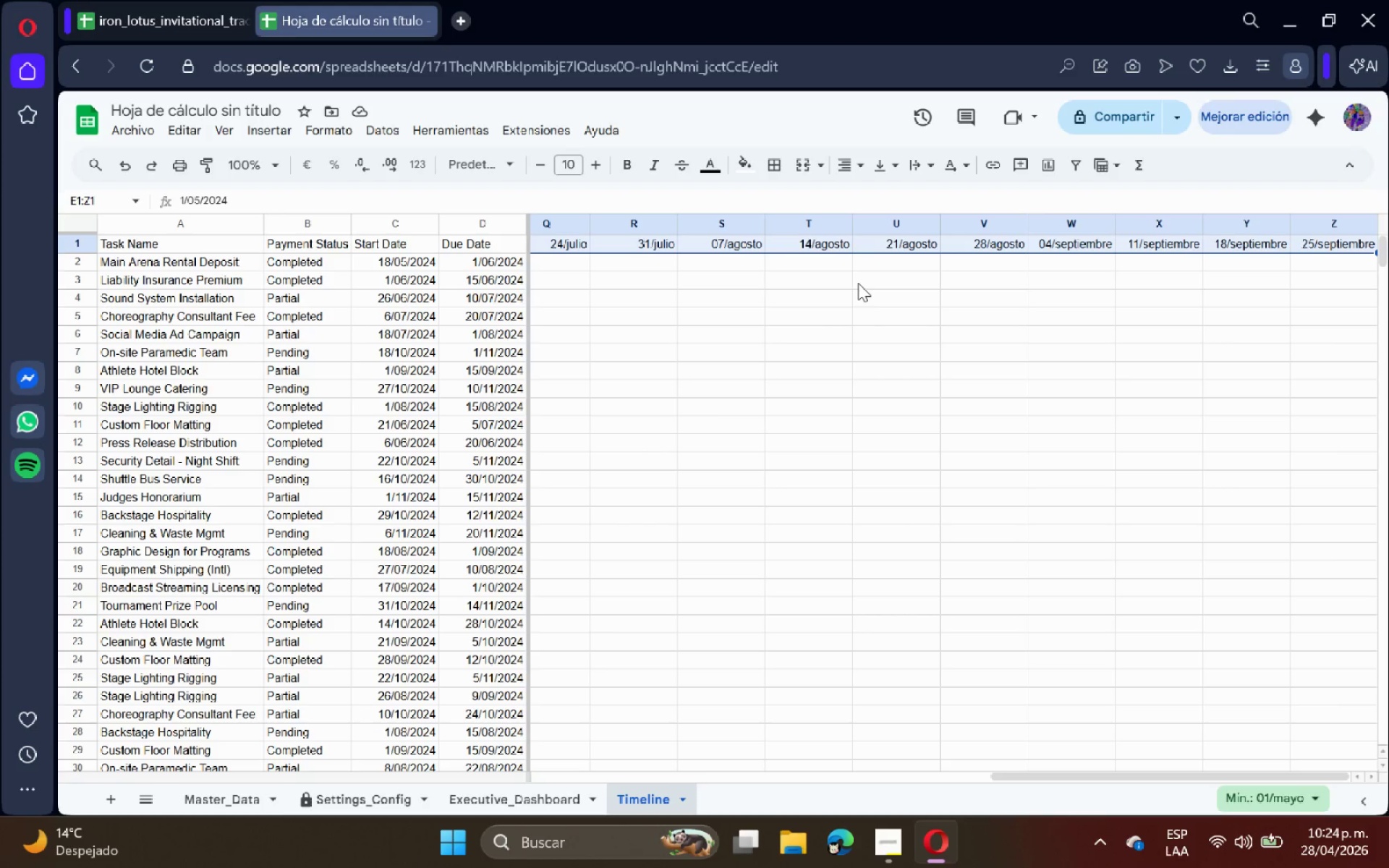 
key(Control+Z)
 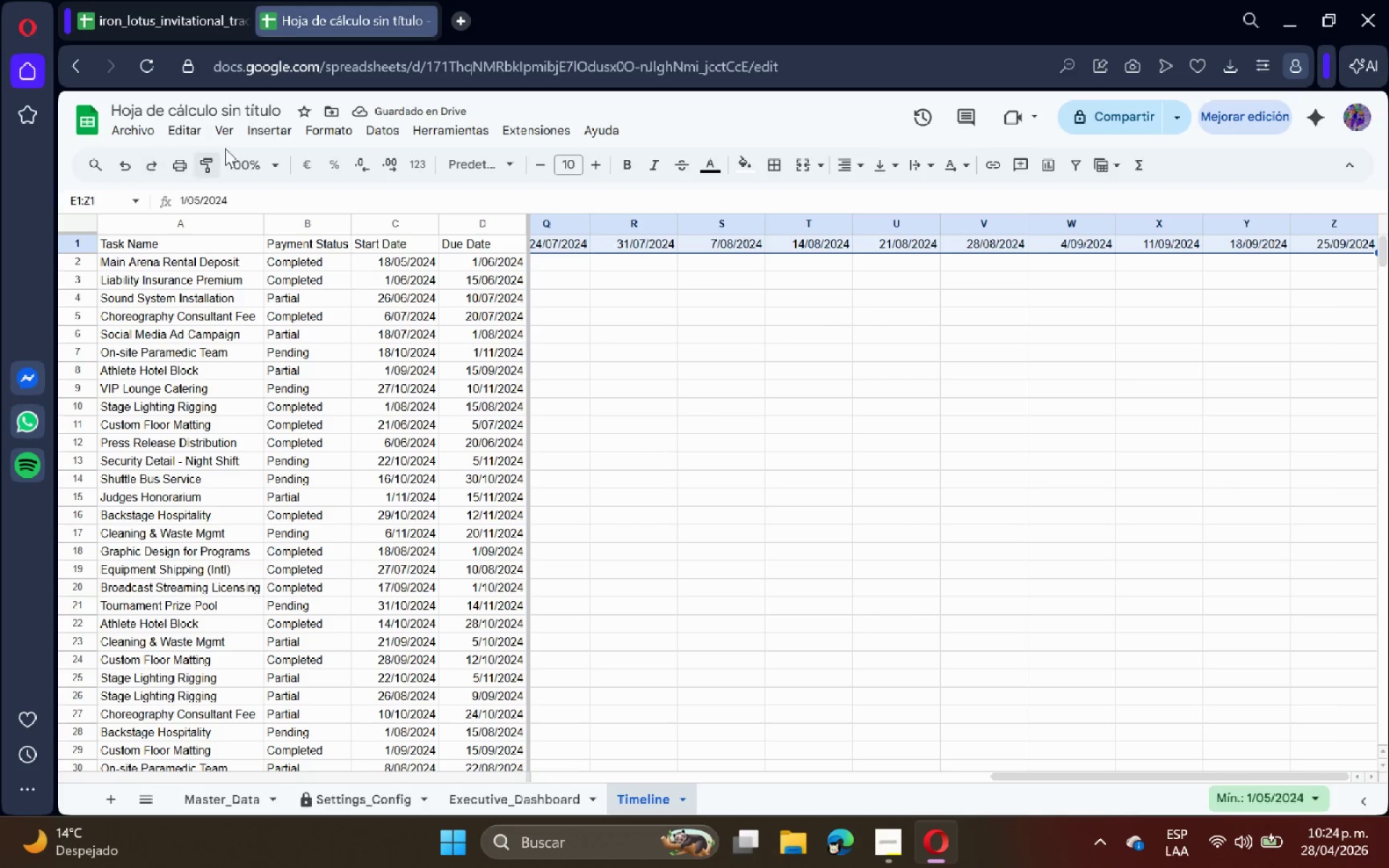 
left_click([415, 206])
 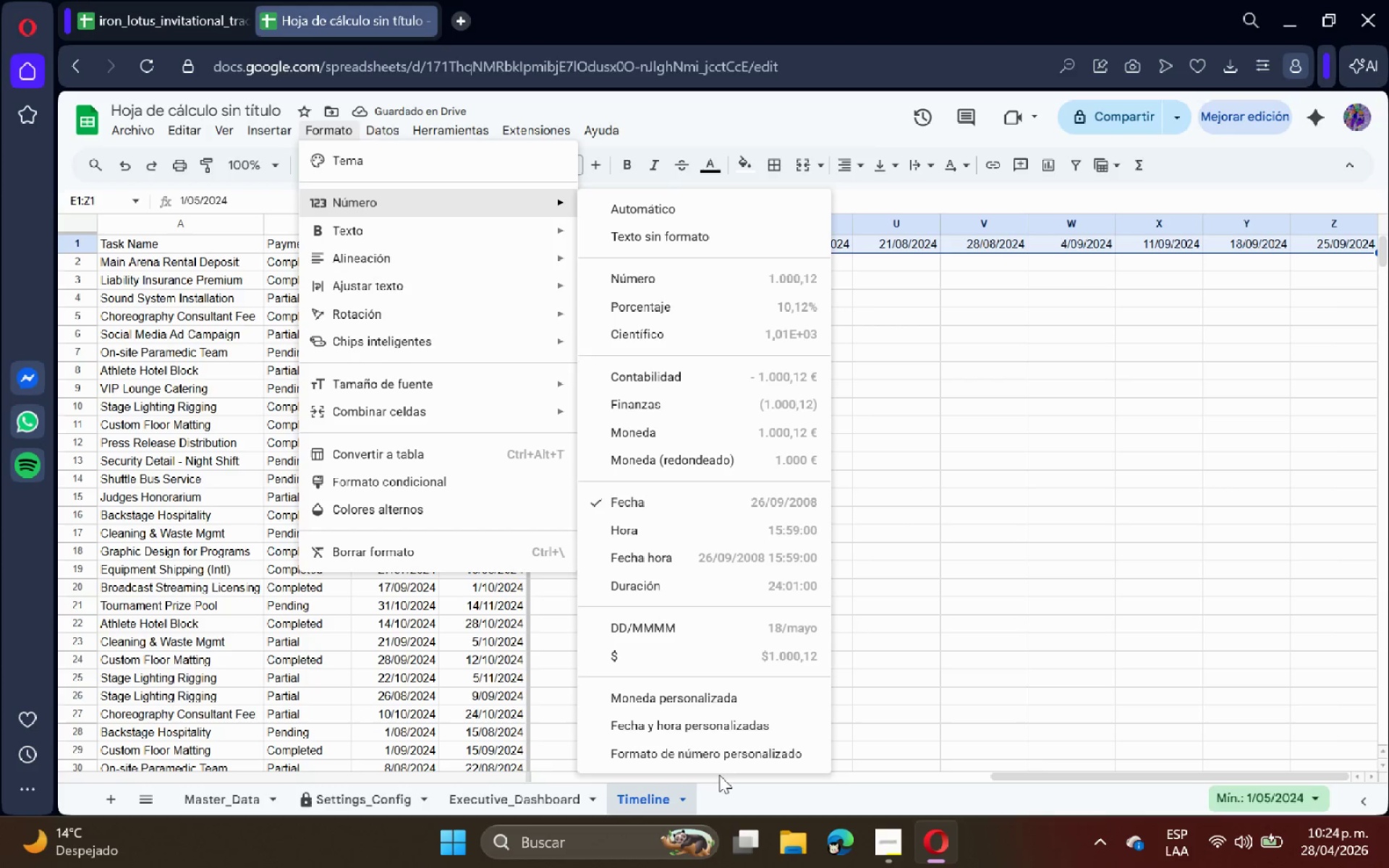 
left_click([742, 756])
 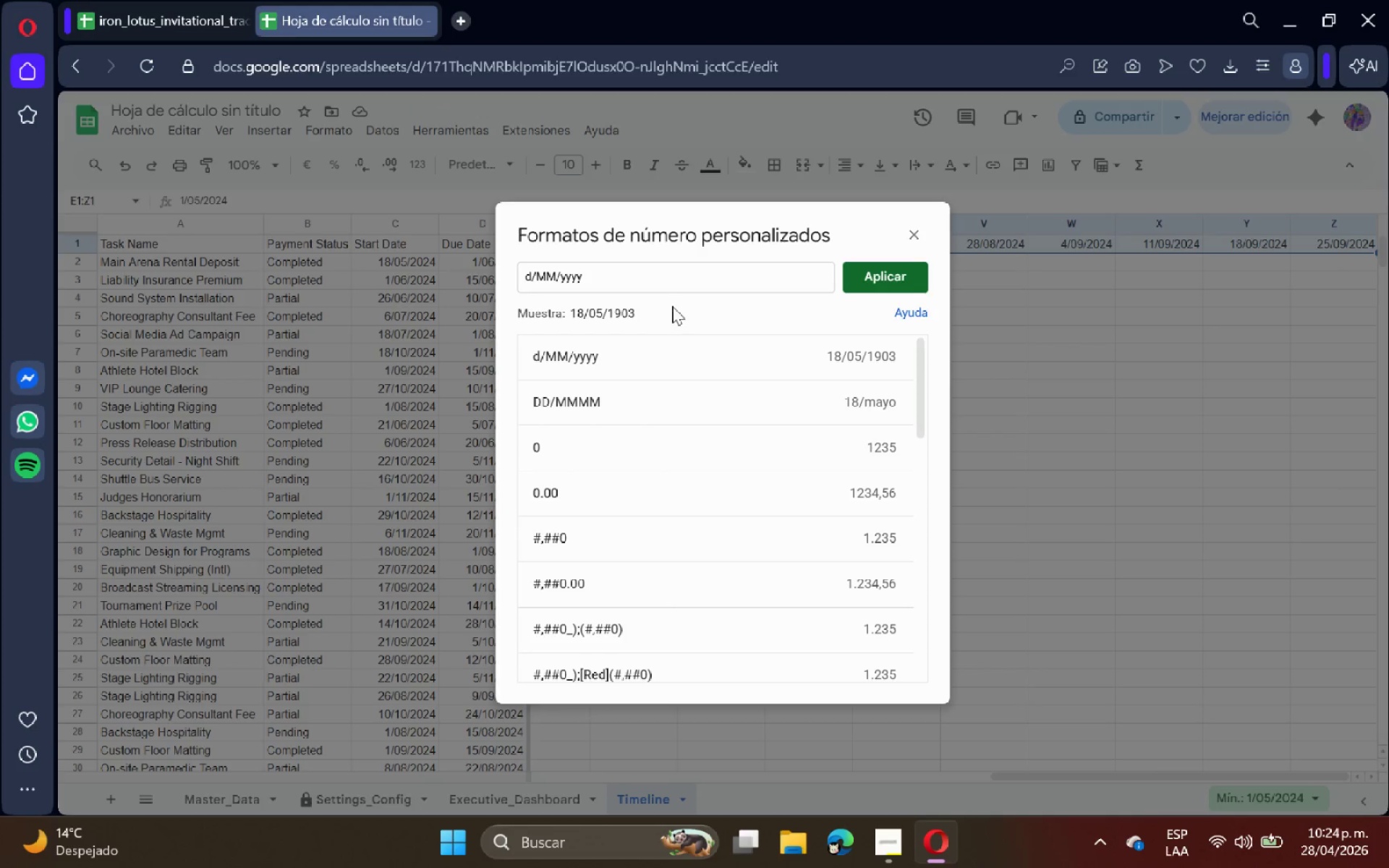 
left_click_drag(start_coordinate=[680, 289], to_coordinate=[433, 292])
 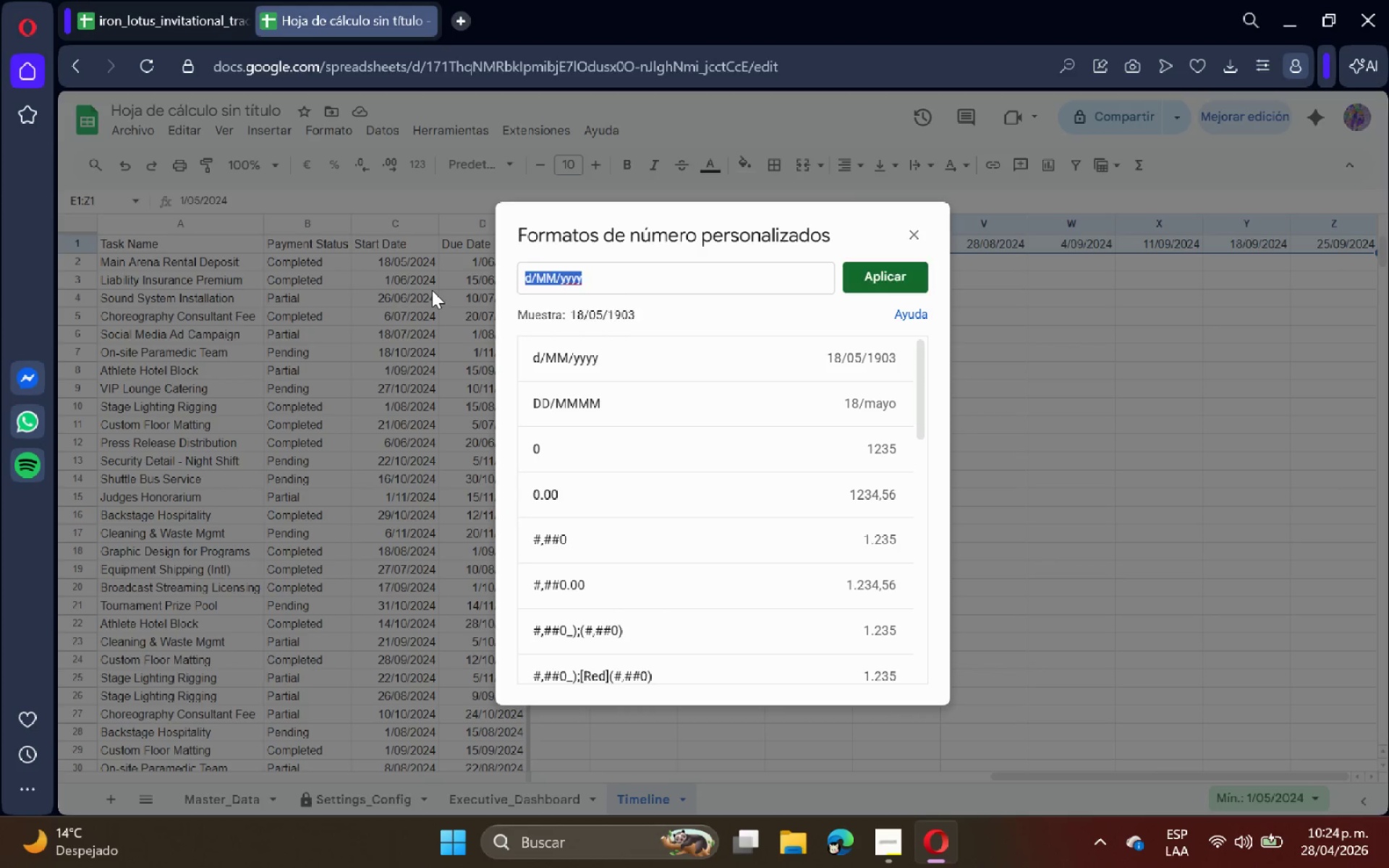 
key(Backspace)
type(DD&MMMM)
 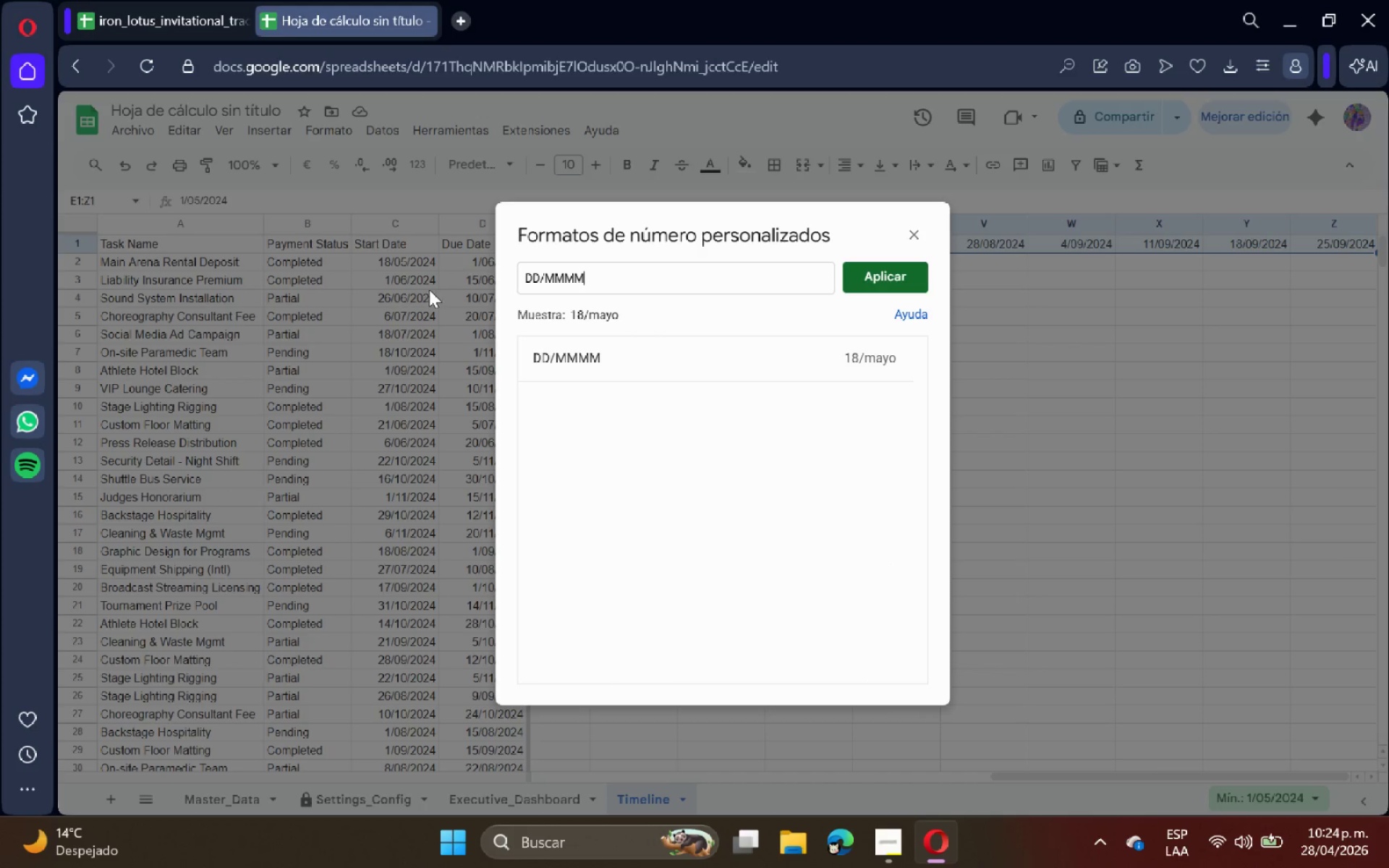 
left_click([886, 276])
 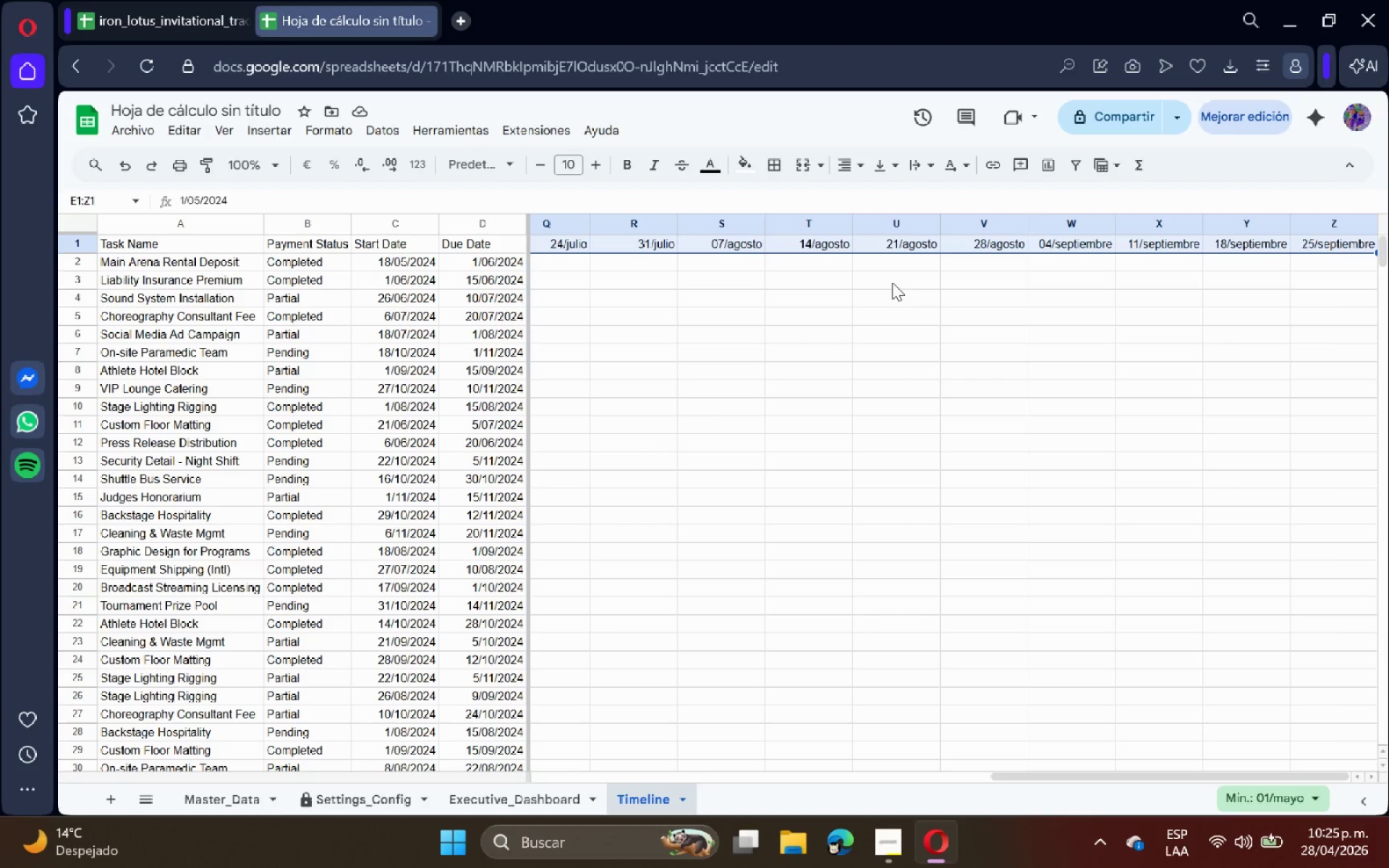 
wait(53.06)
 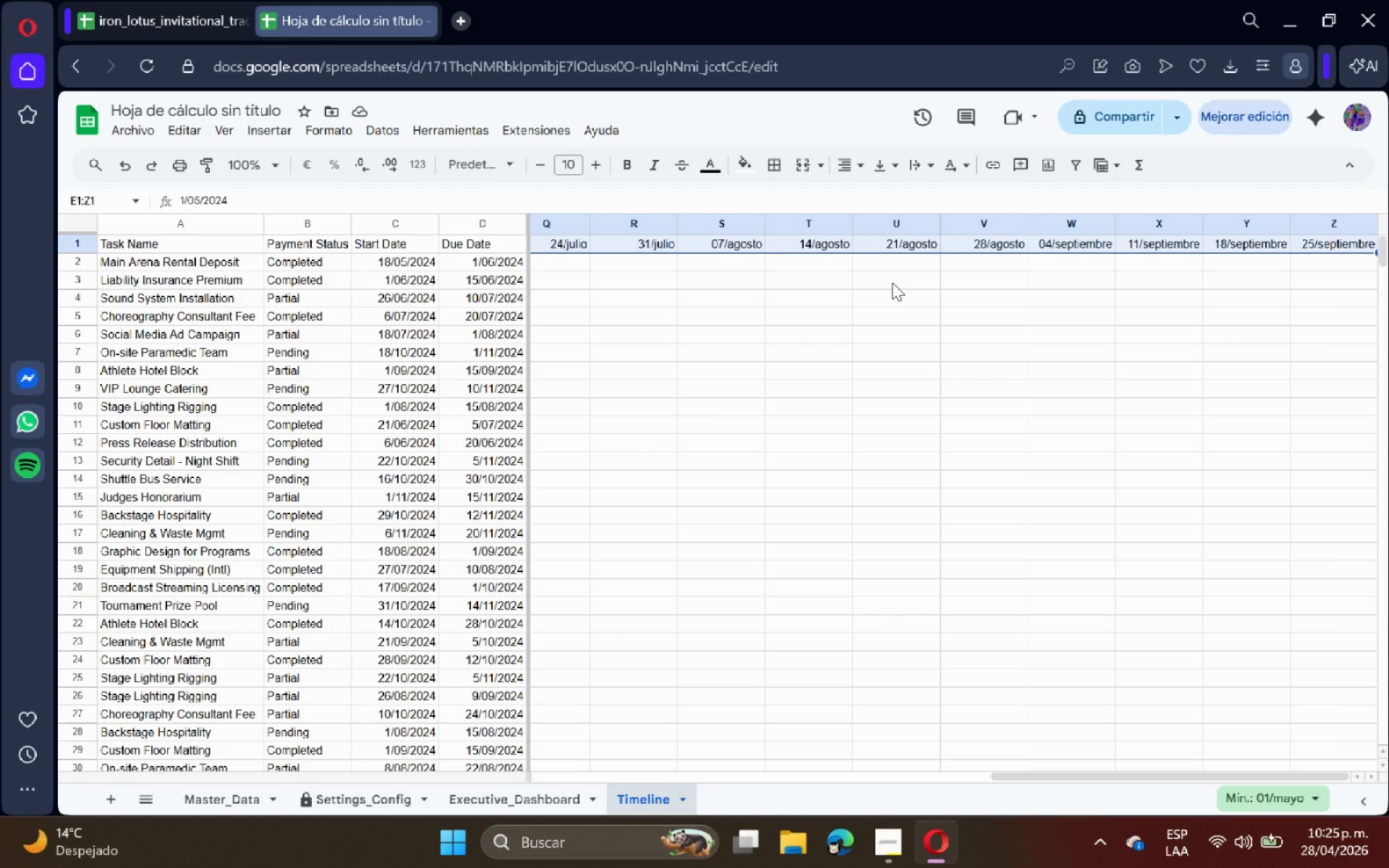 
left_click([738, 344])
 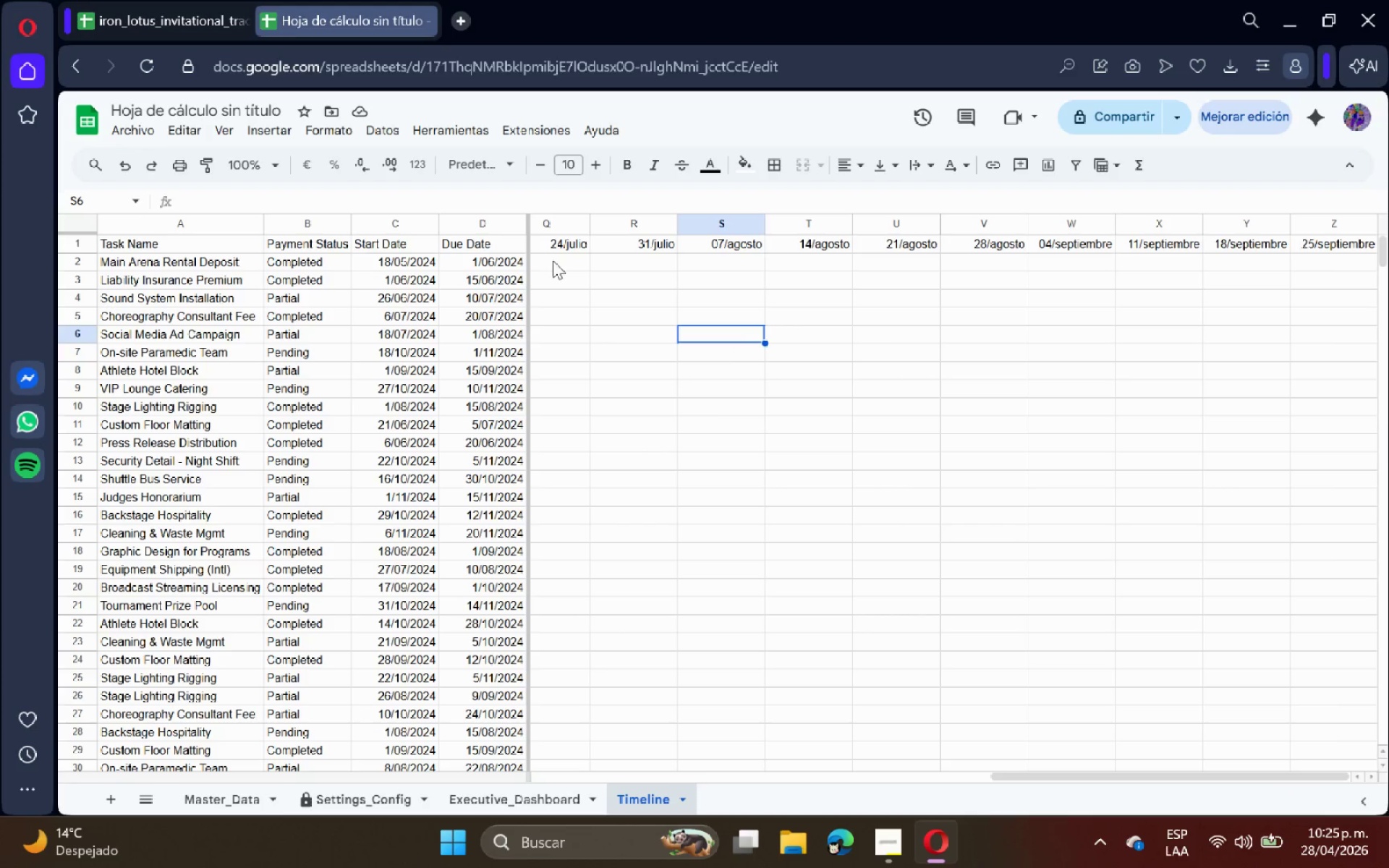 
scroll: coordinate [561, 273], scroll_direction: up, amount: 3.0
 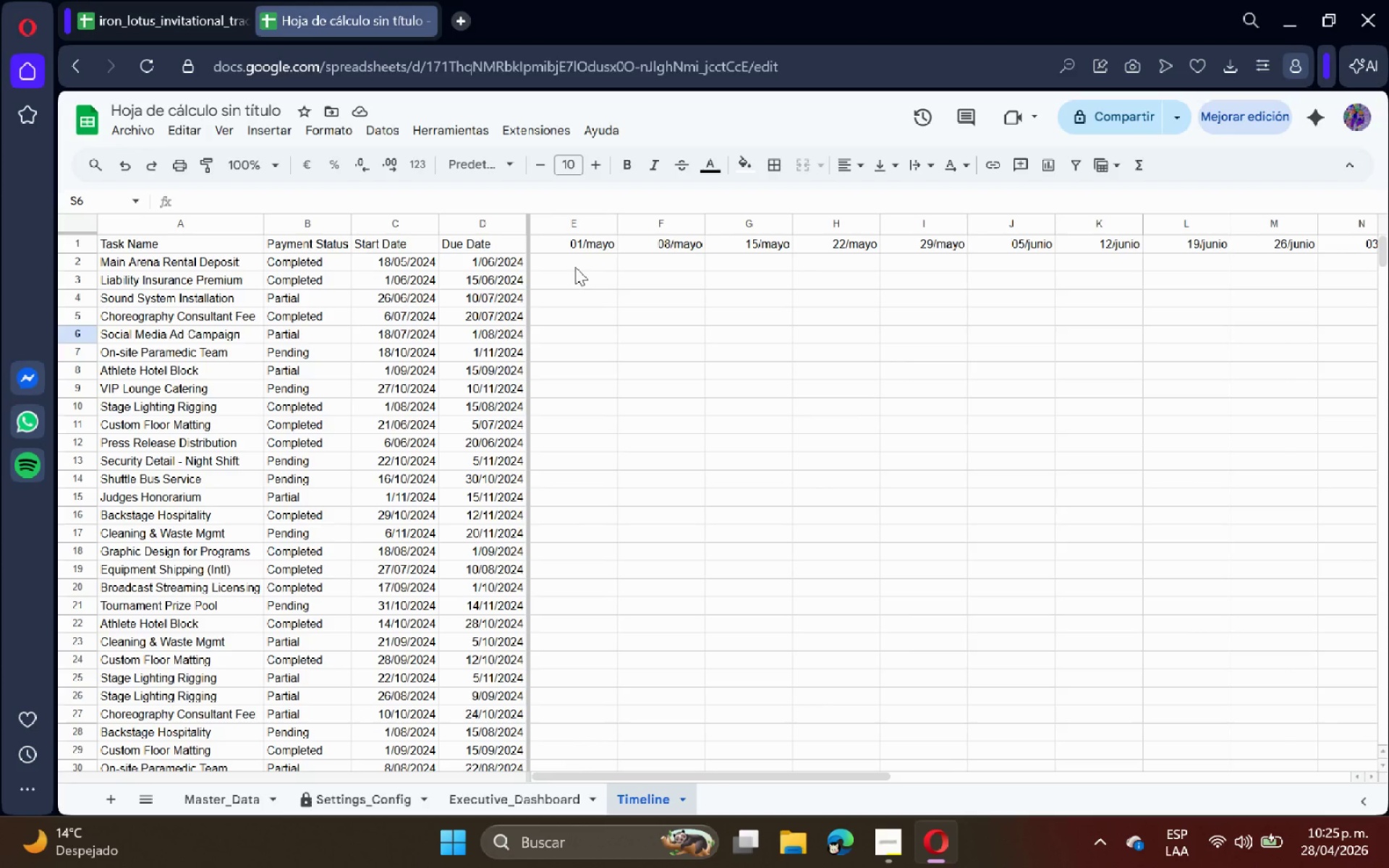 
left_click([575, 266])
 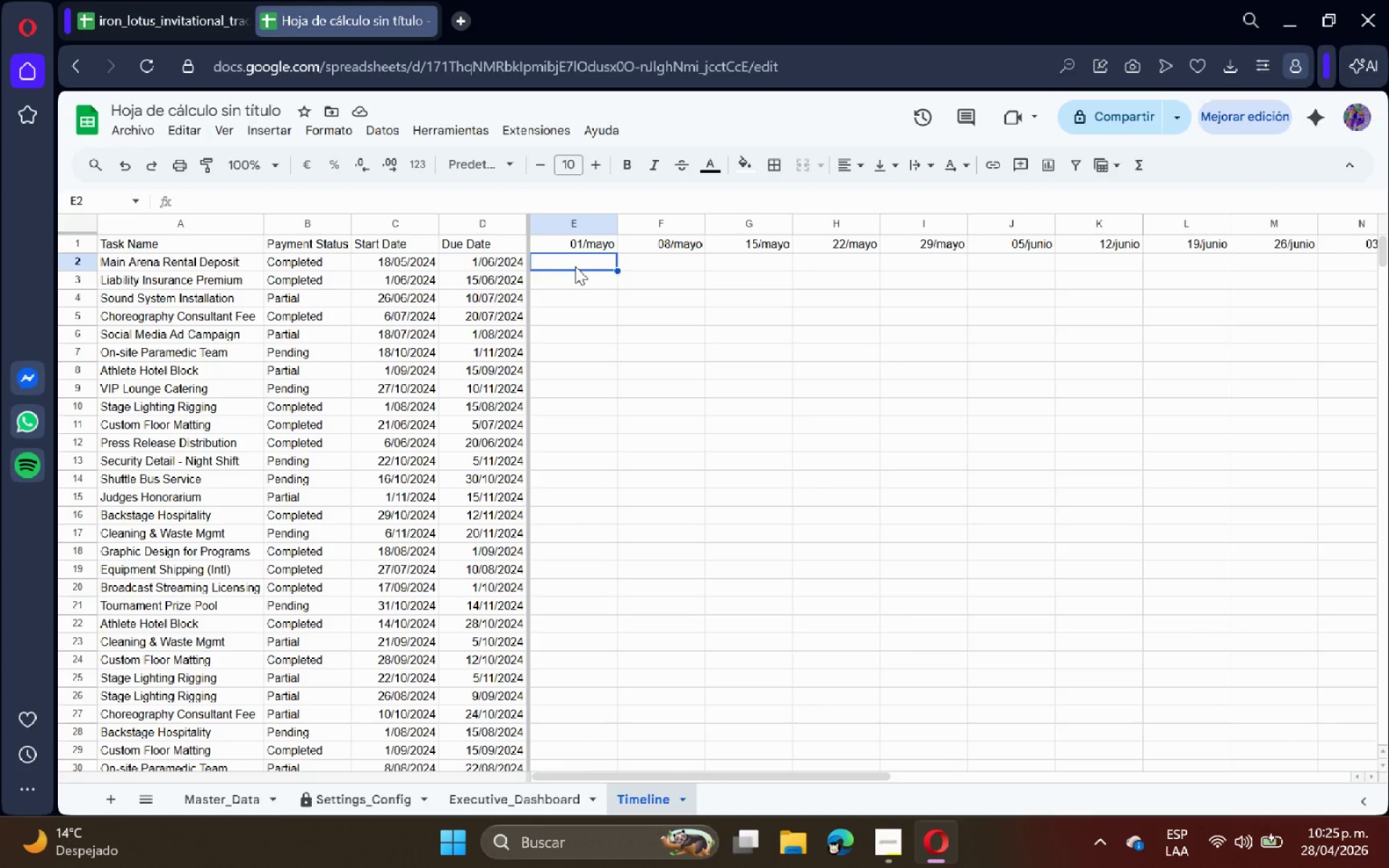 
key(Control+Shift+ArrowRight)
 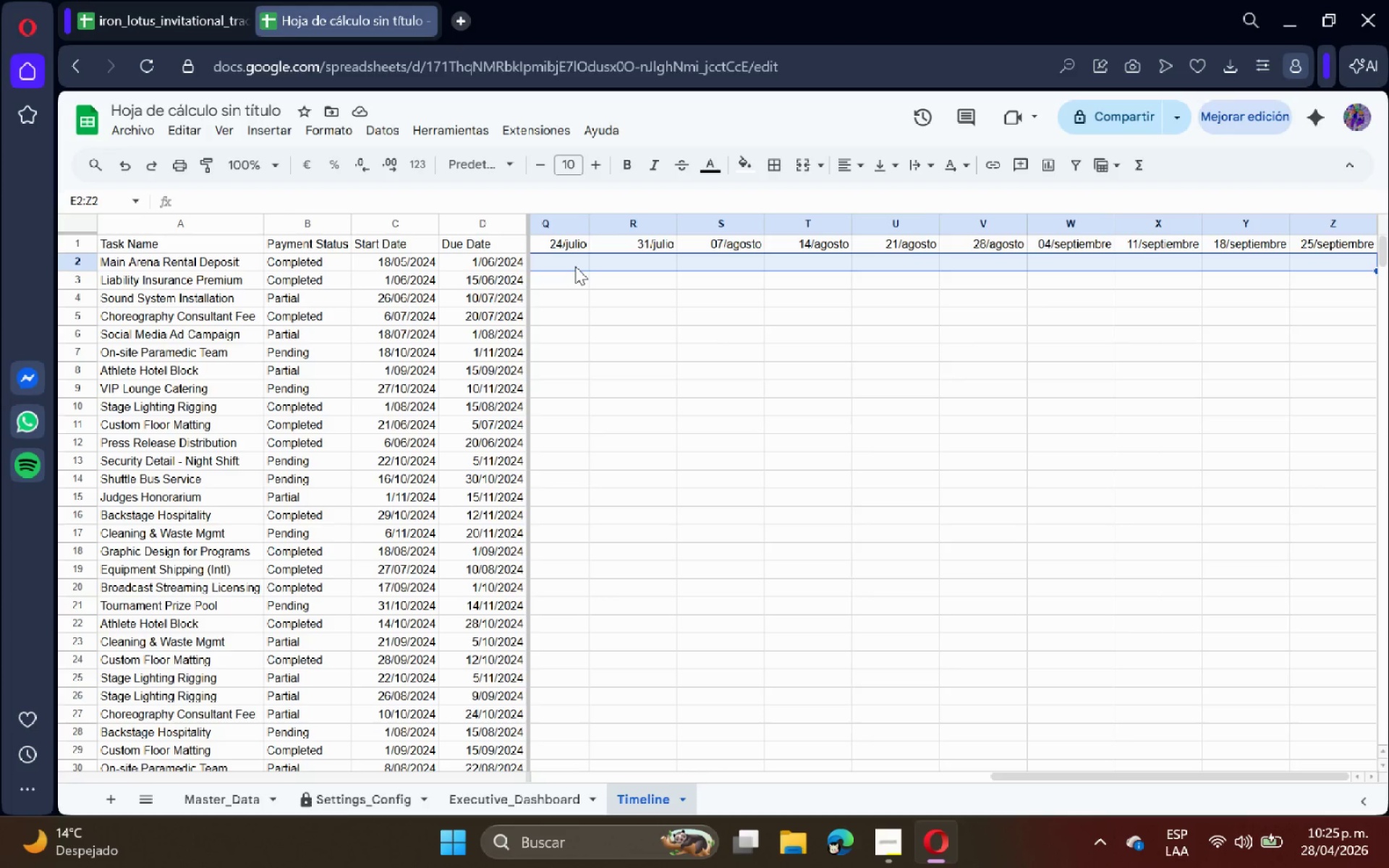 
key(Control+Shift+ArrowDown)
 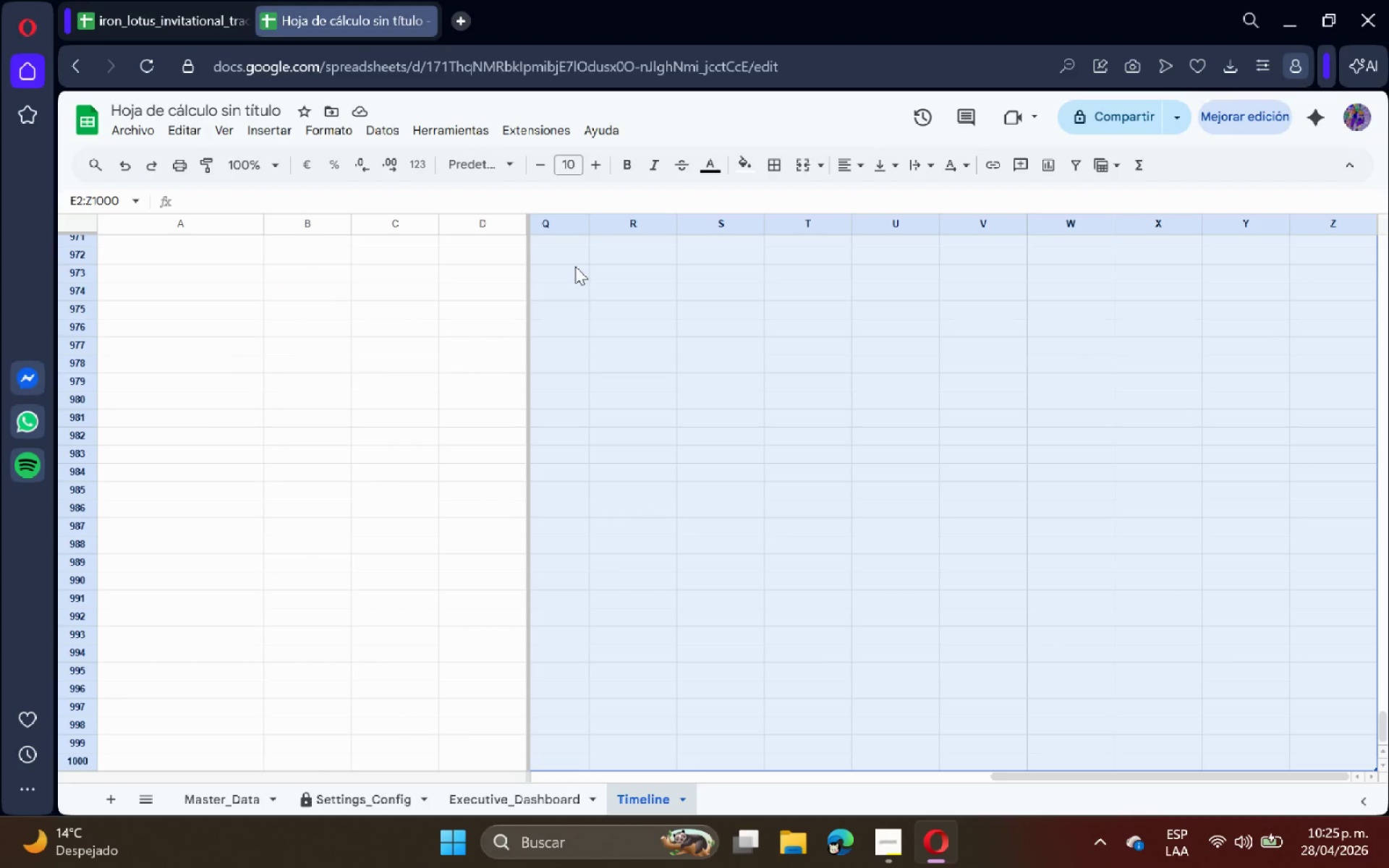 
wait(5.14)
 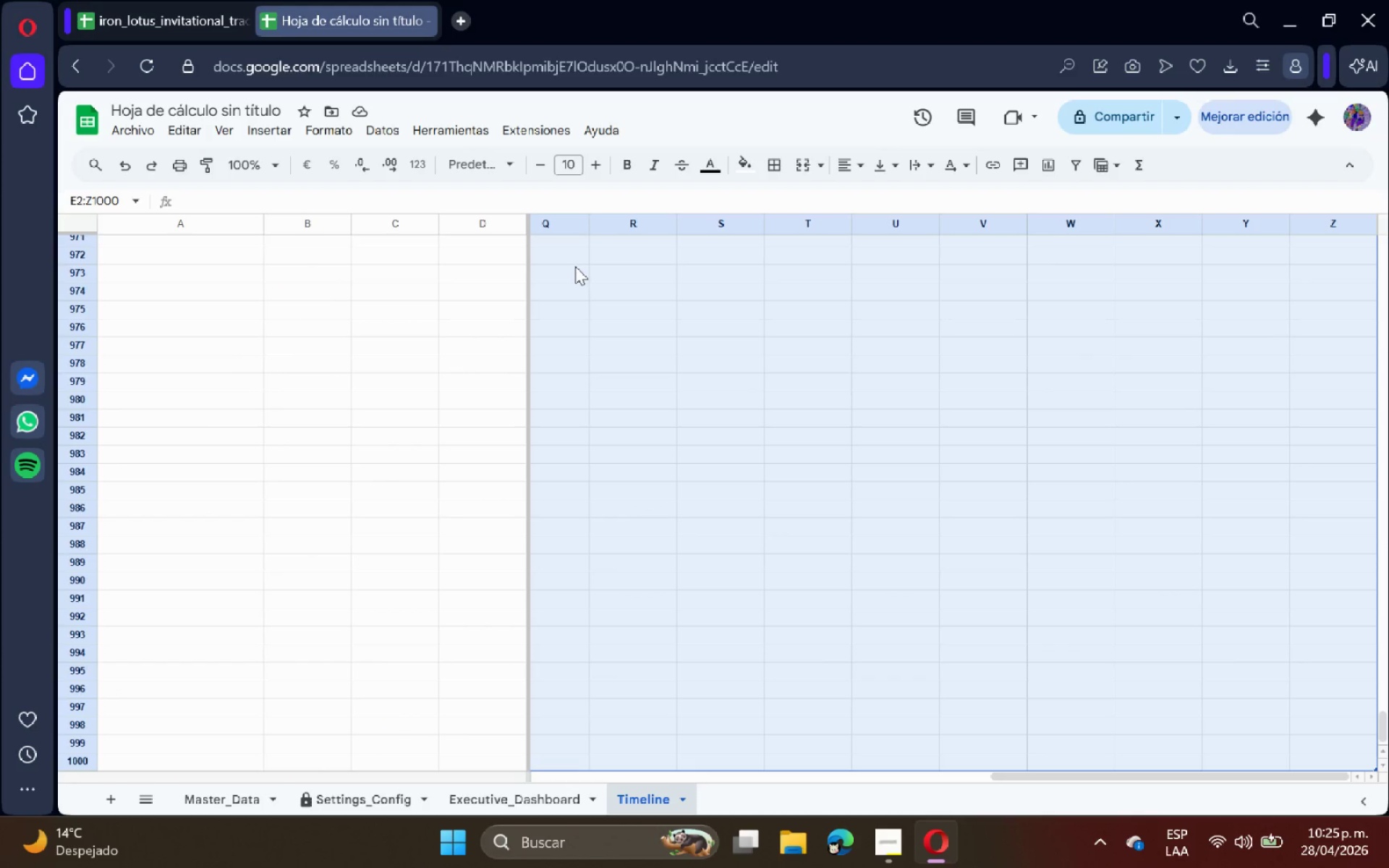 
scroll: coordinate [740, 341], scroll_direction: up, amount: 29.0
 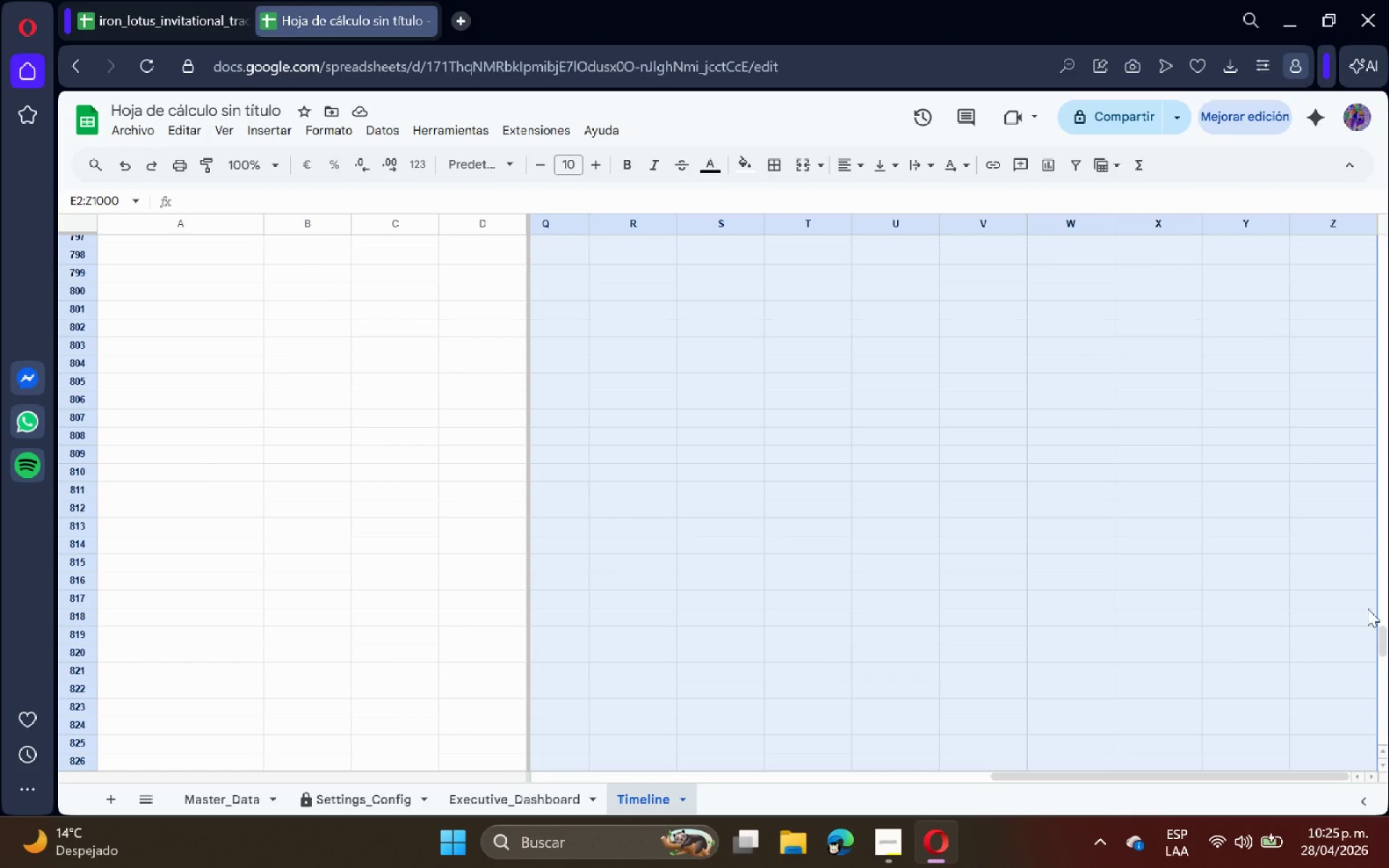 
left_click_drag(start_coordinate=[1383, 634], to_coordinate=[1380, 221])
 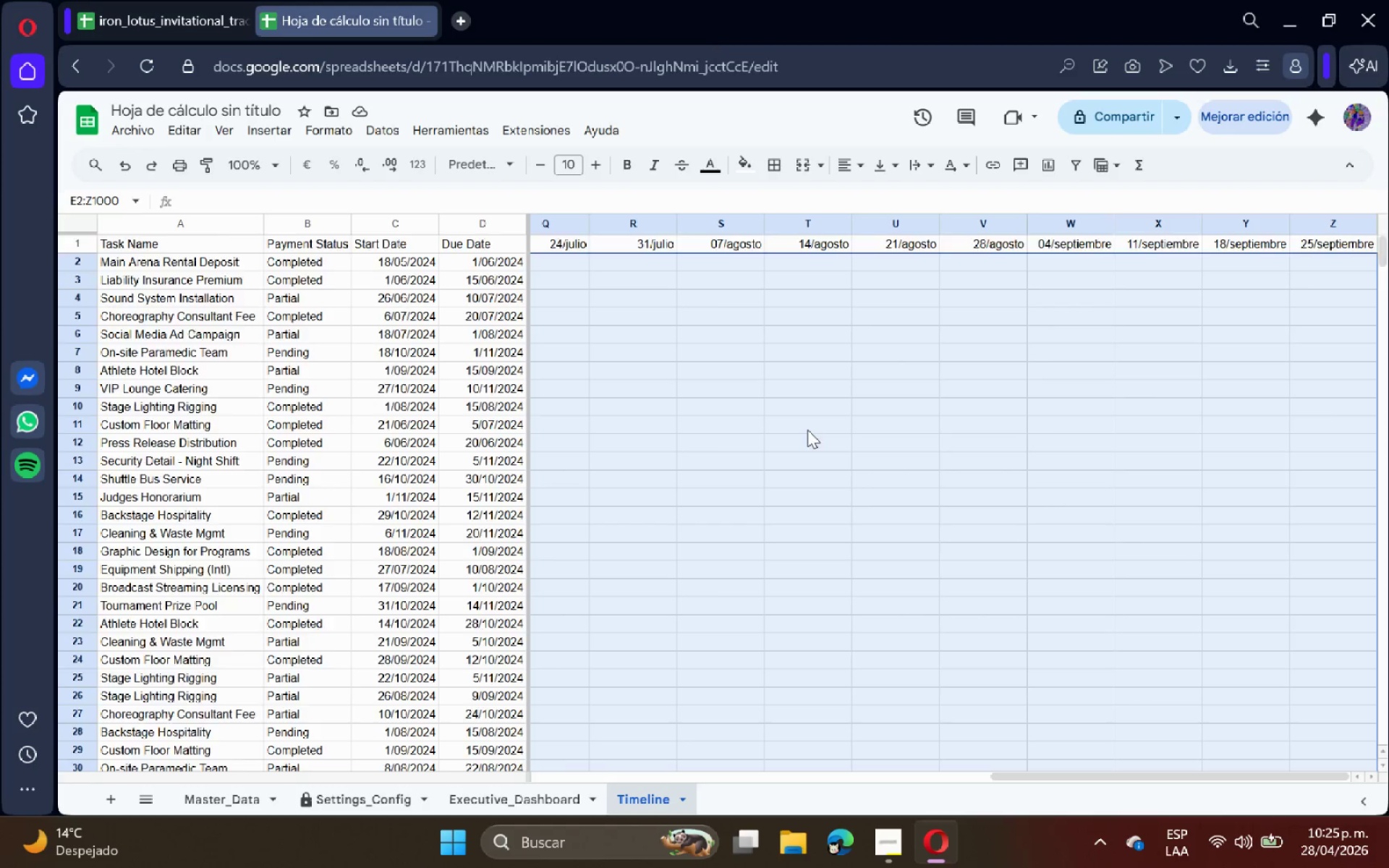 
scroll: coordinate [805, 435], scroll_direction: down, amount: 5.0
 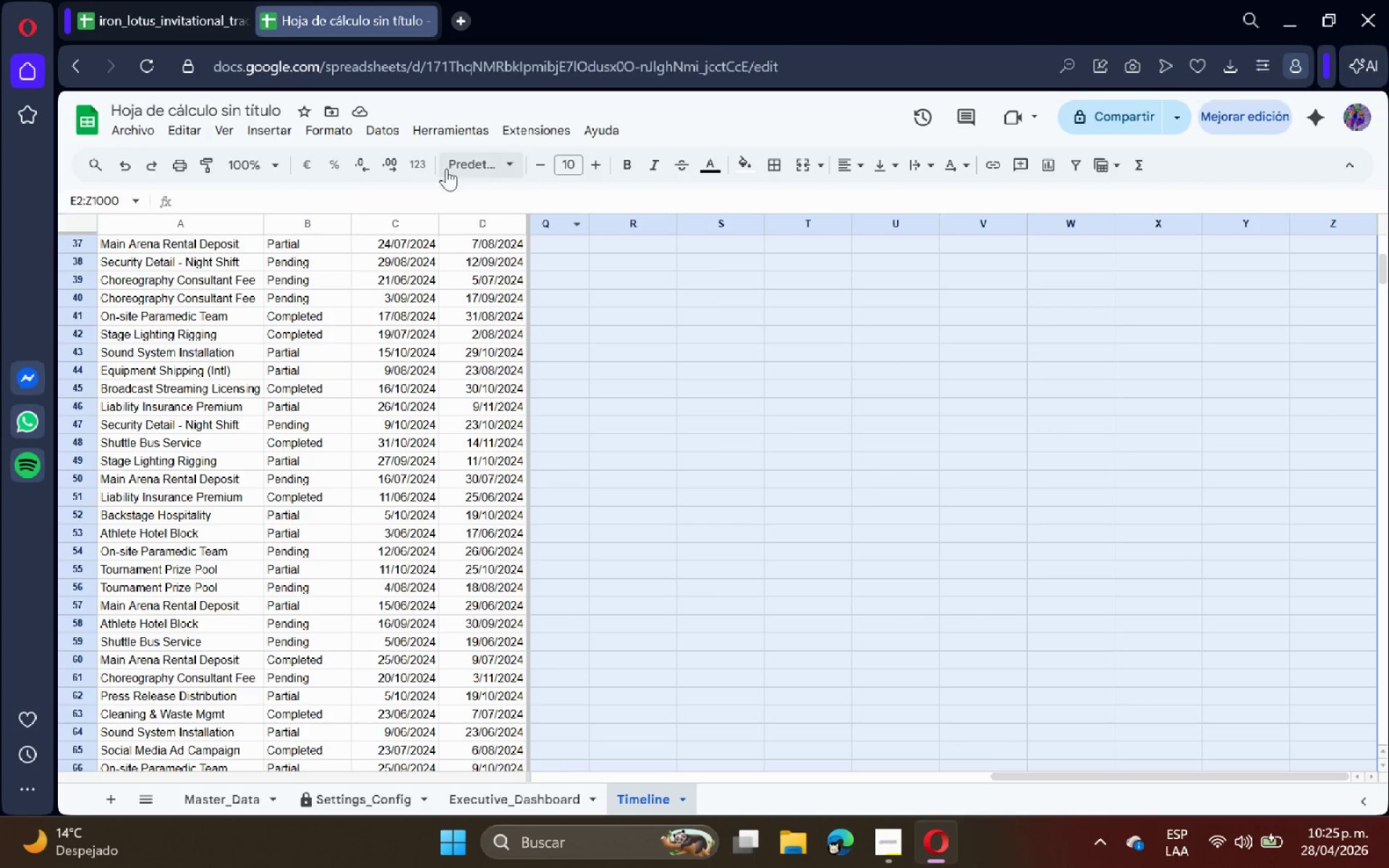 
left_click([441, 482])
 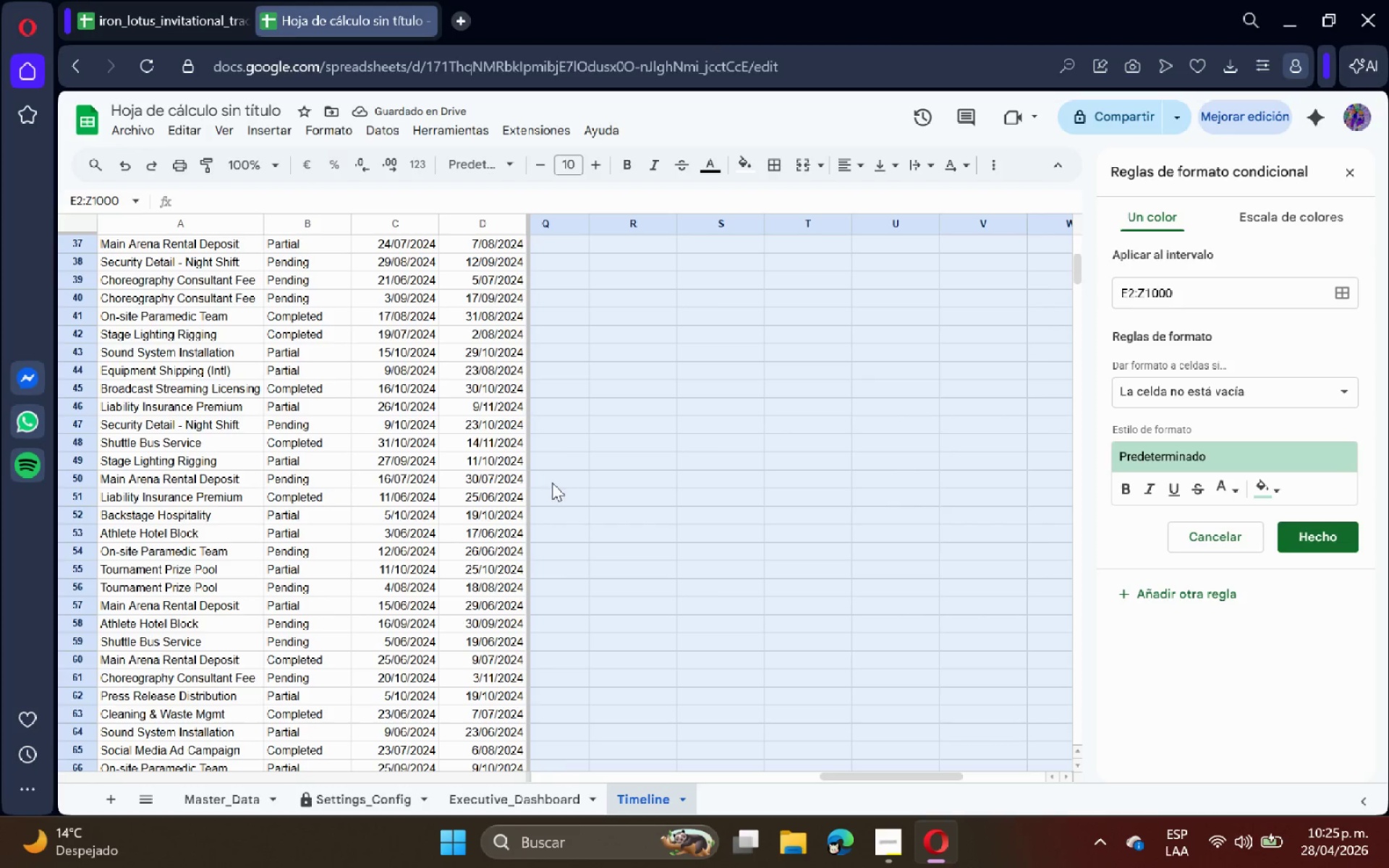 
left_click([1242, 396])
 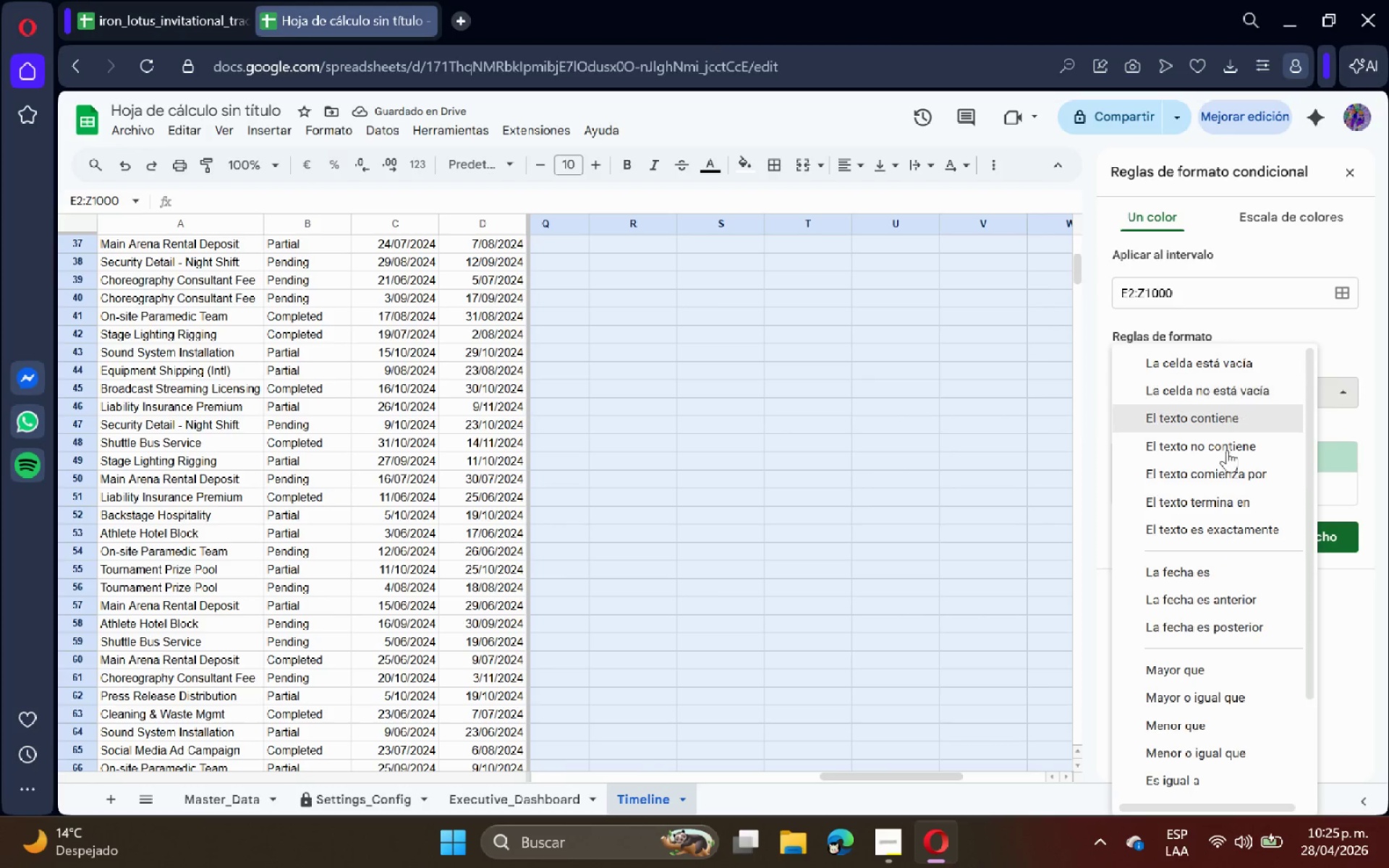 
scroll: coordinate [1231, 694], scroll_direction: down, amount: 14.0
 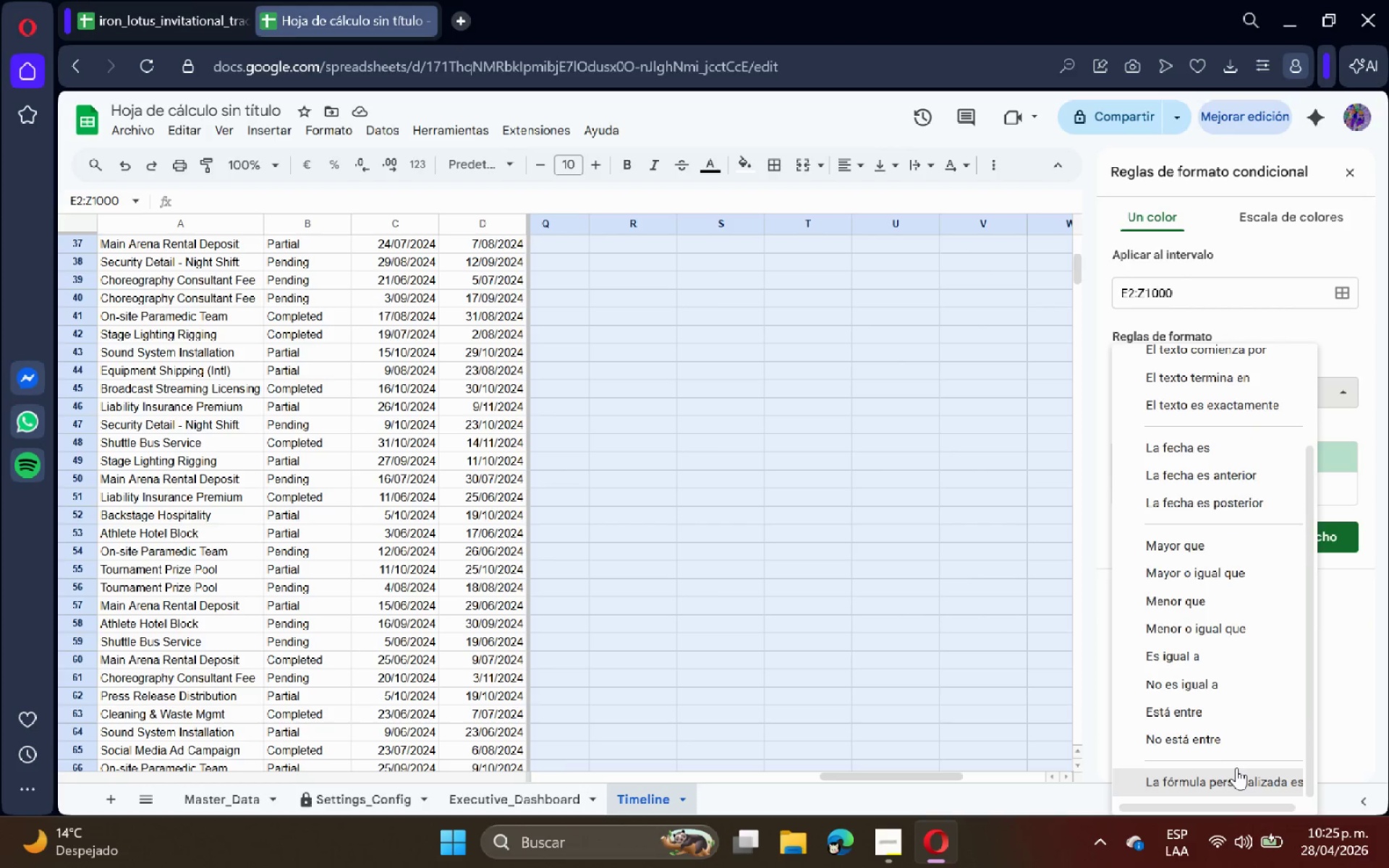 
left_click([1236, 769])
 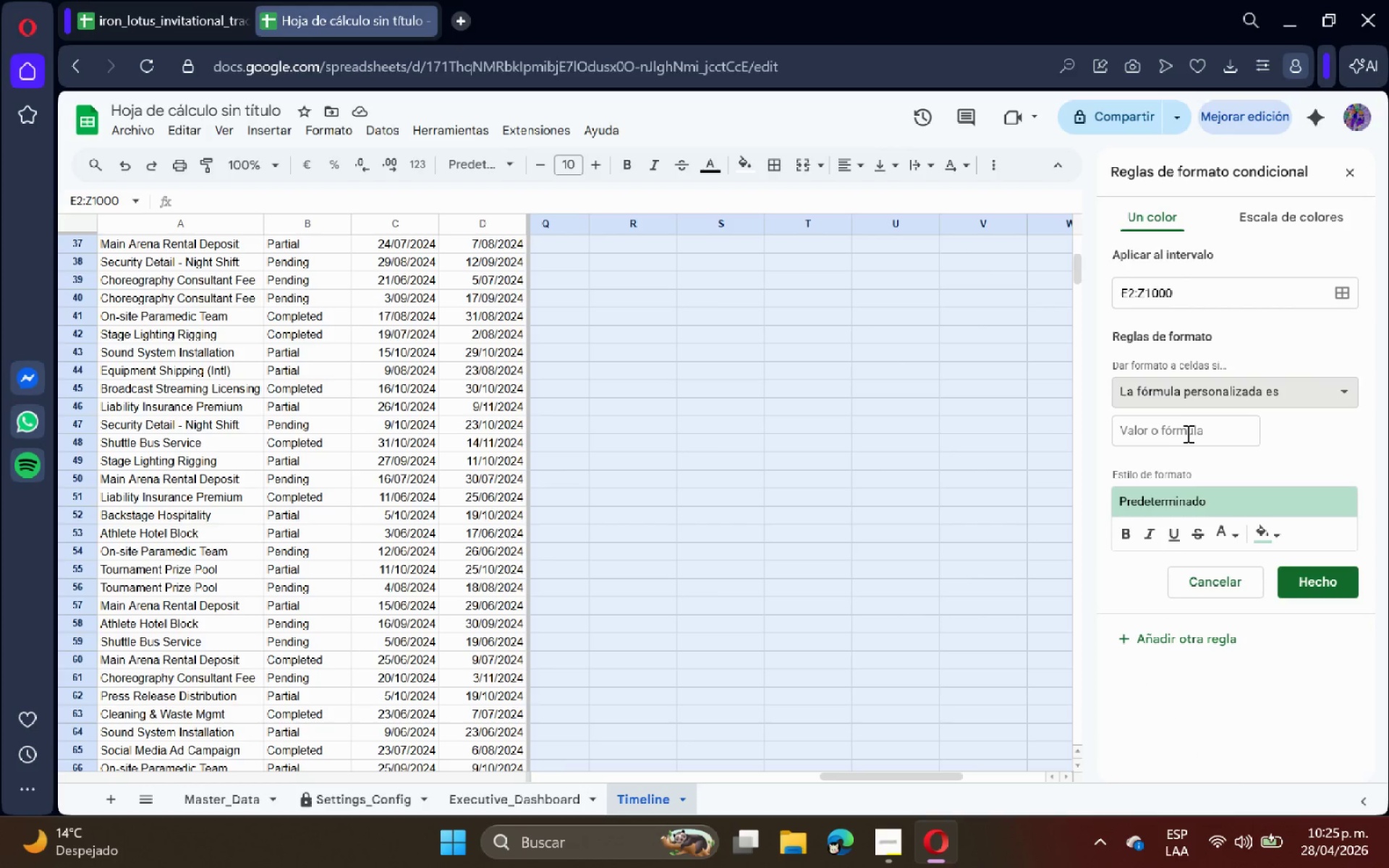 
left_click([1190, 427])
 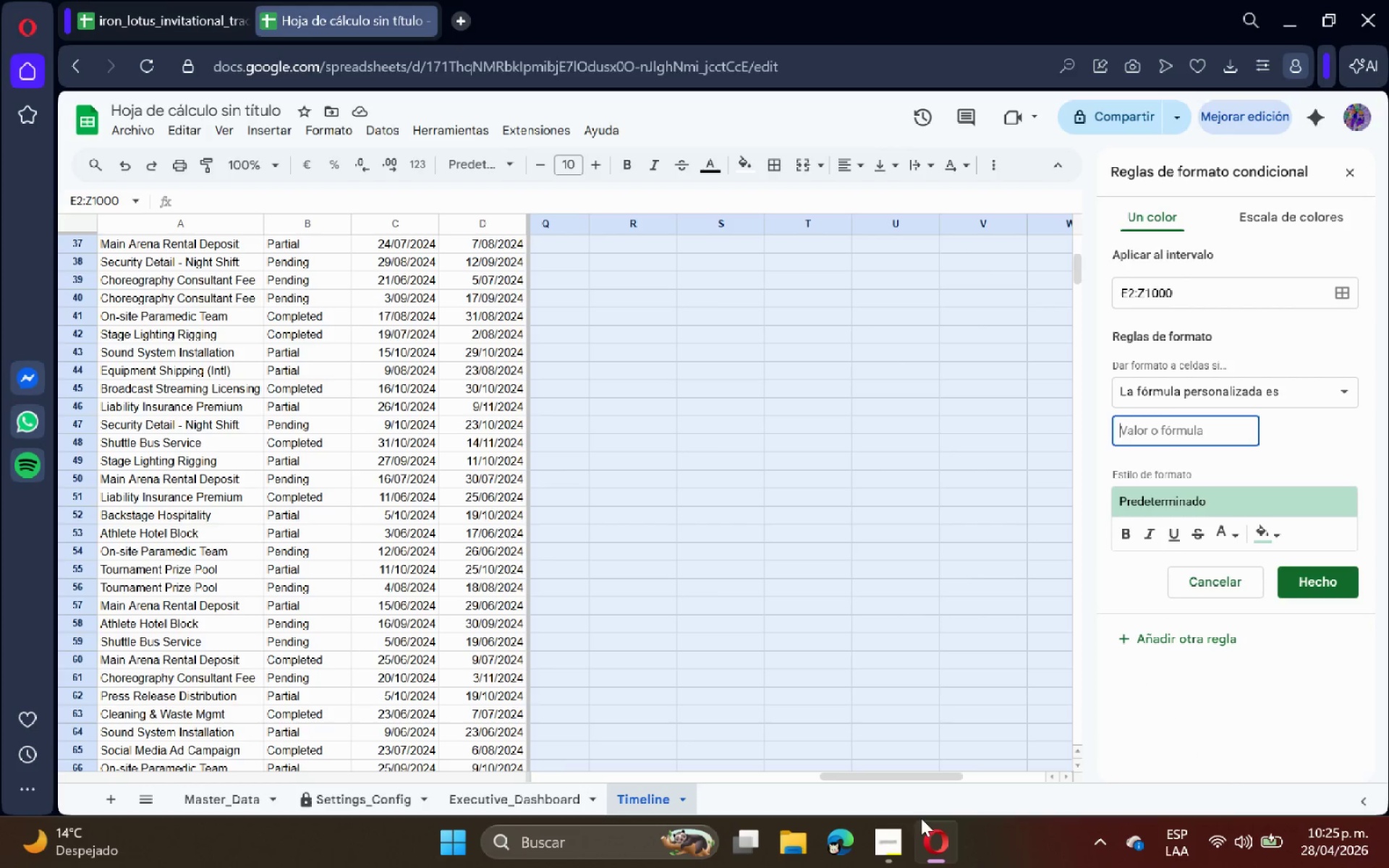 
left_click([904, 830])